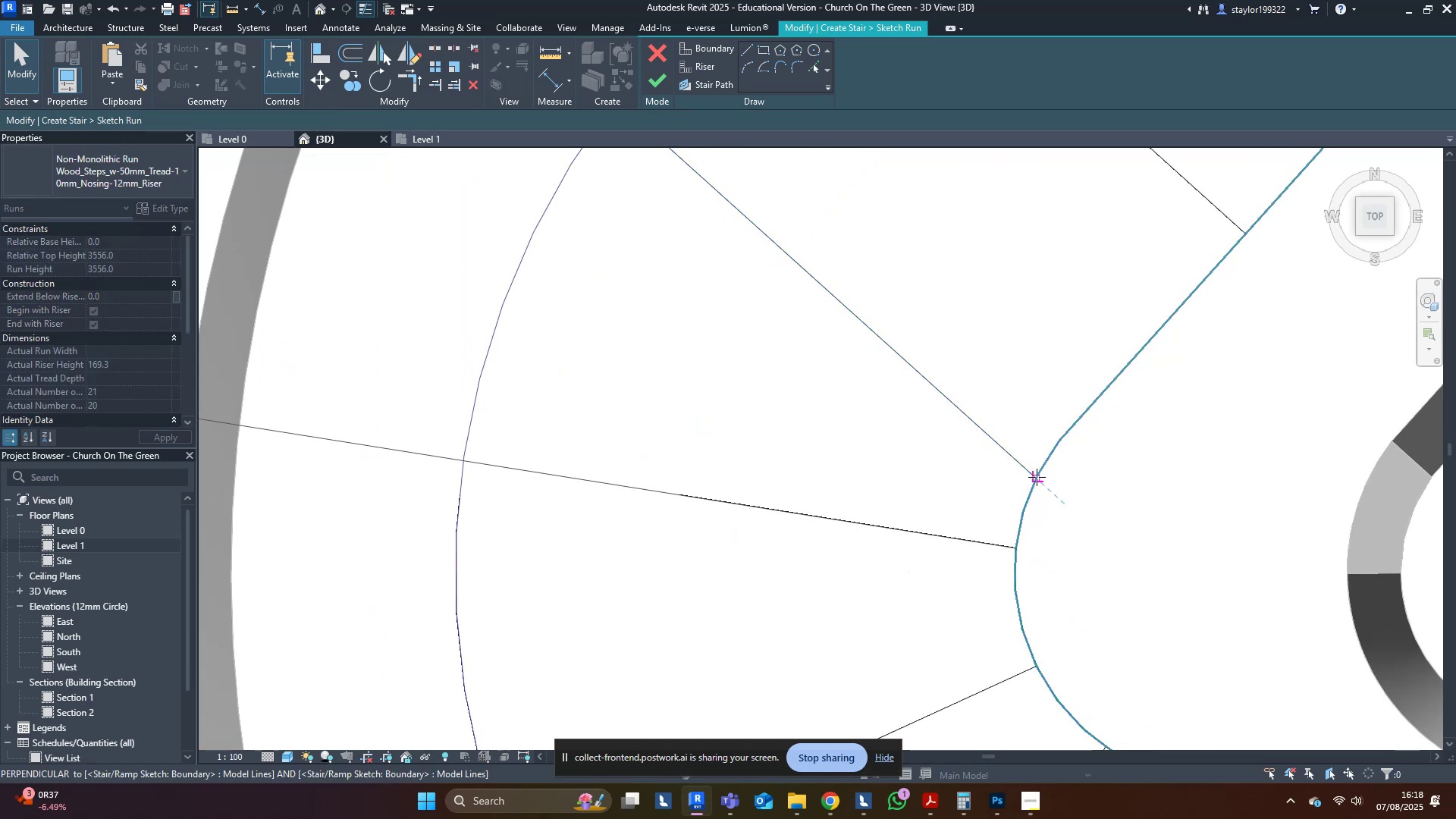 
left_click([1086, 499])
 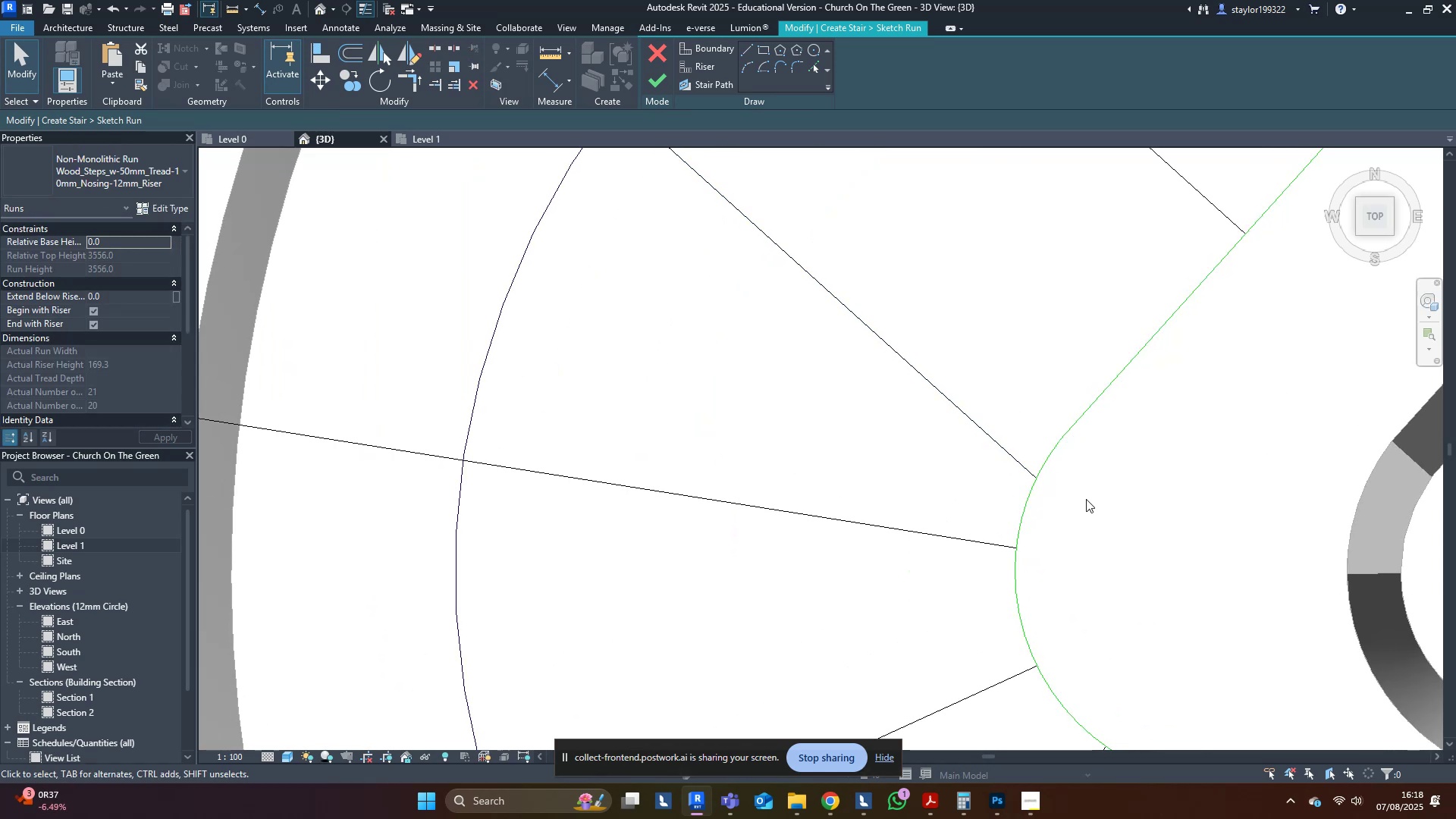 
scroll: coordinate [973, 206], scroll_direction: down, amount: 10.0
 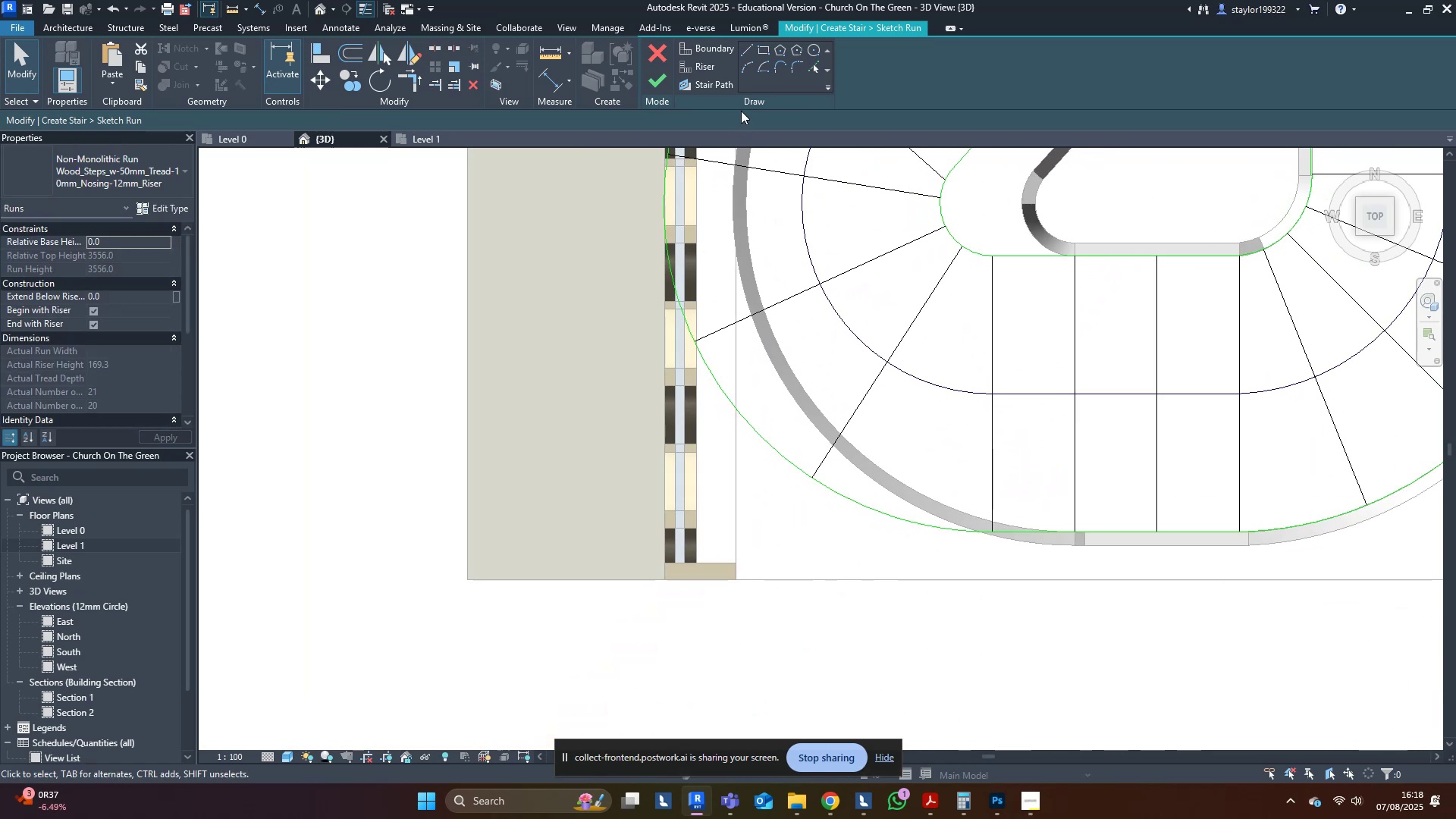 
left_click([640, 81])
 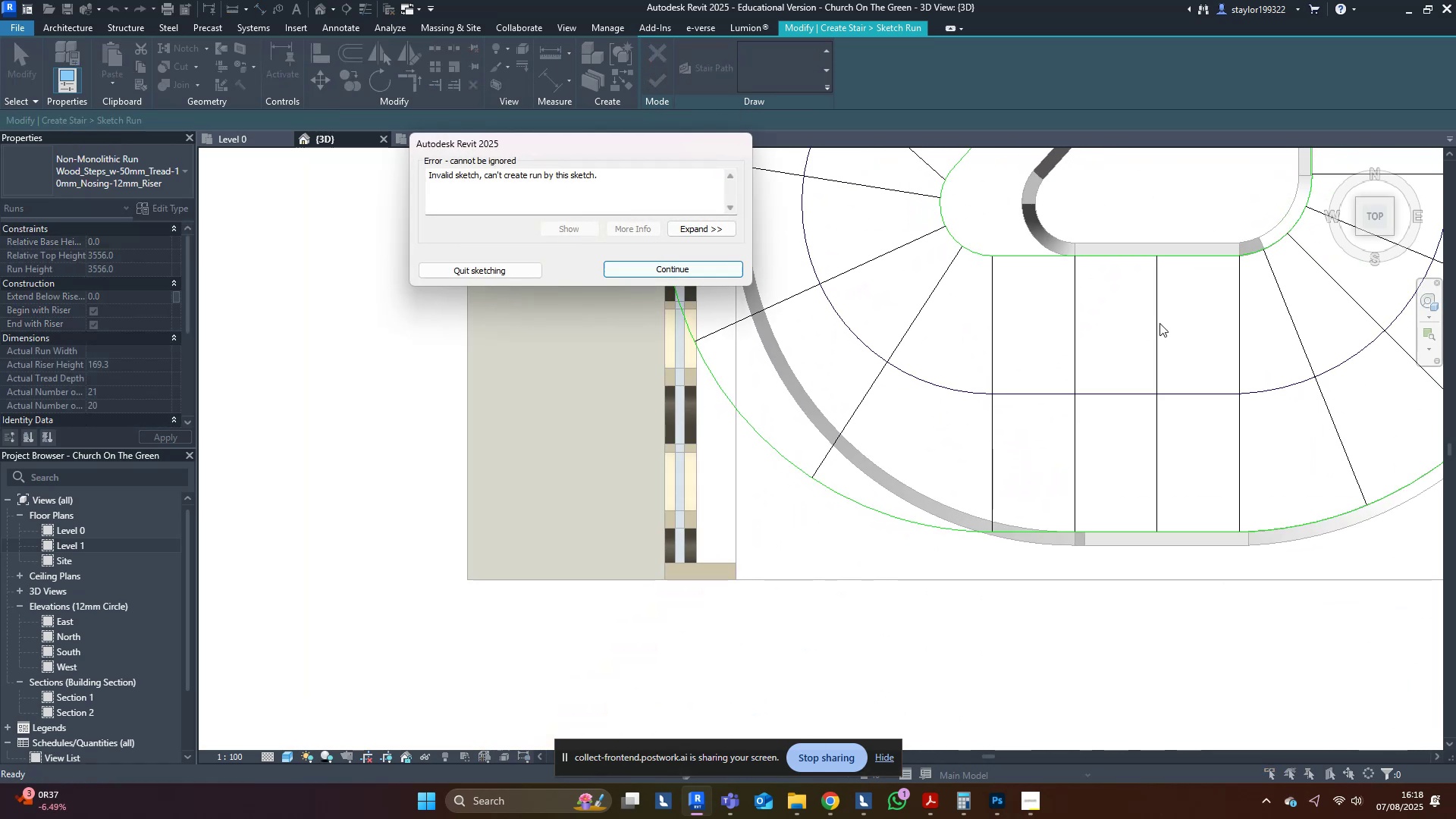 
left_click([727, 271])
 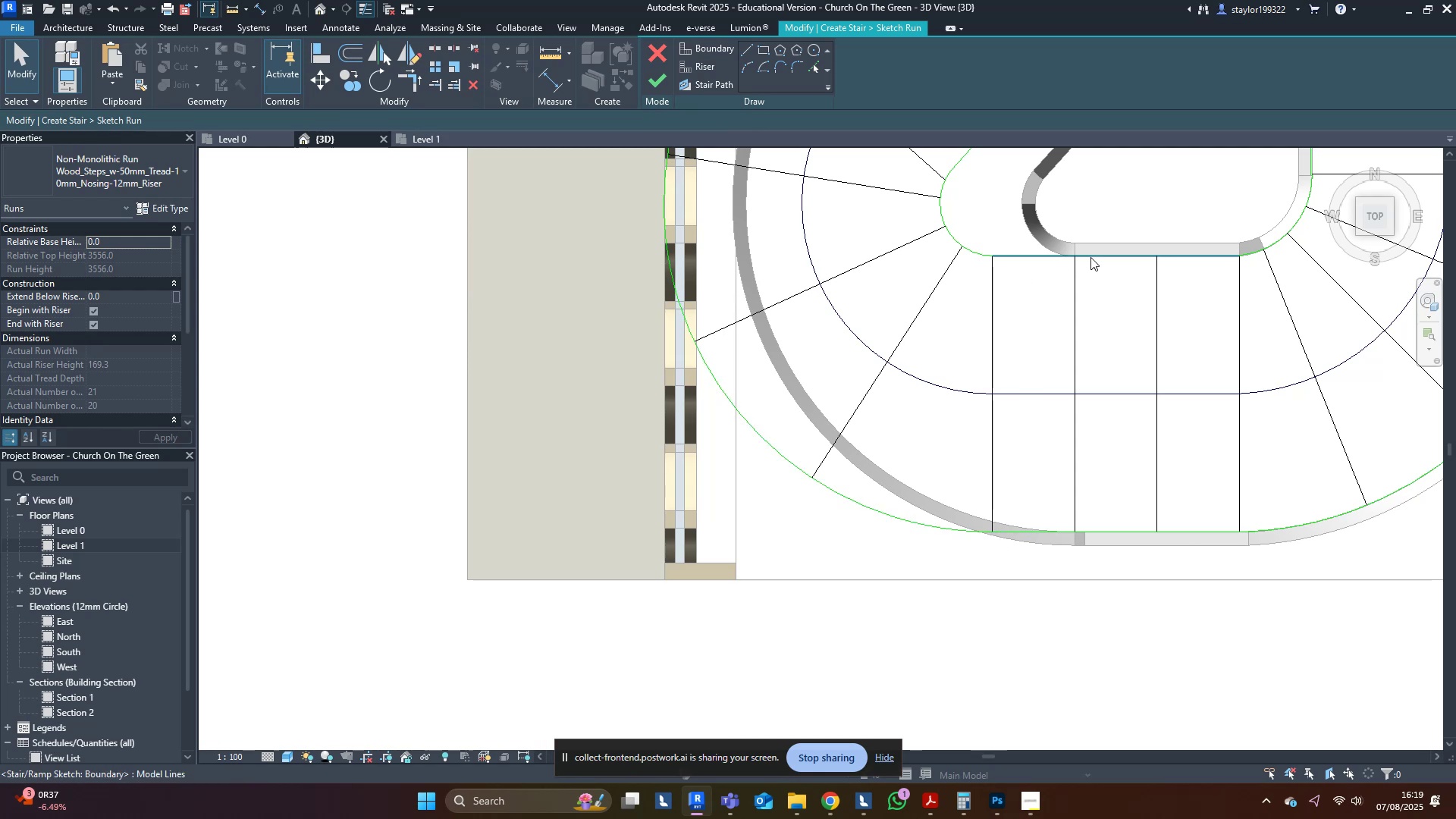 
wait(8.04)
 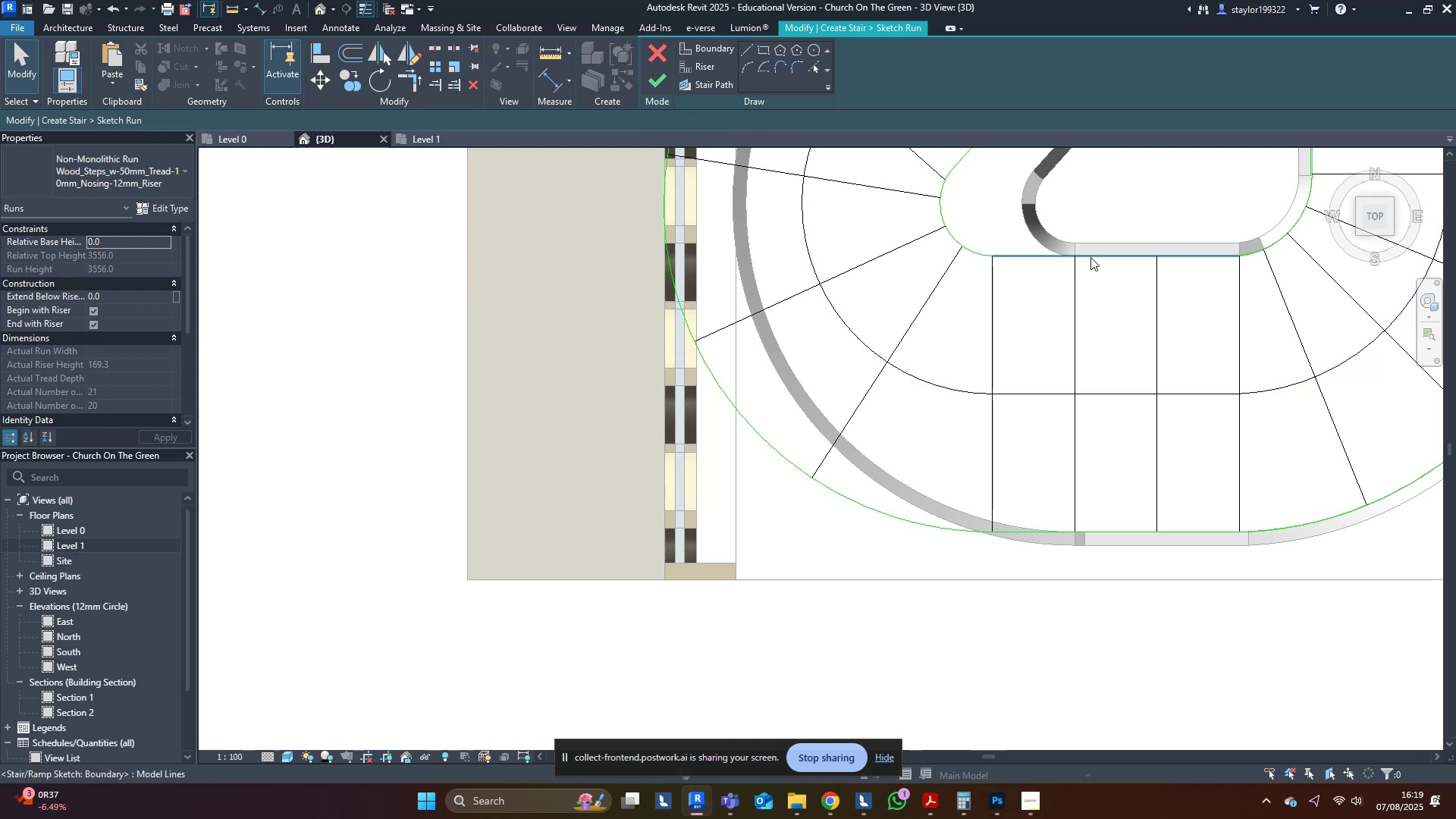 
left_click([786, 277])
 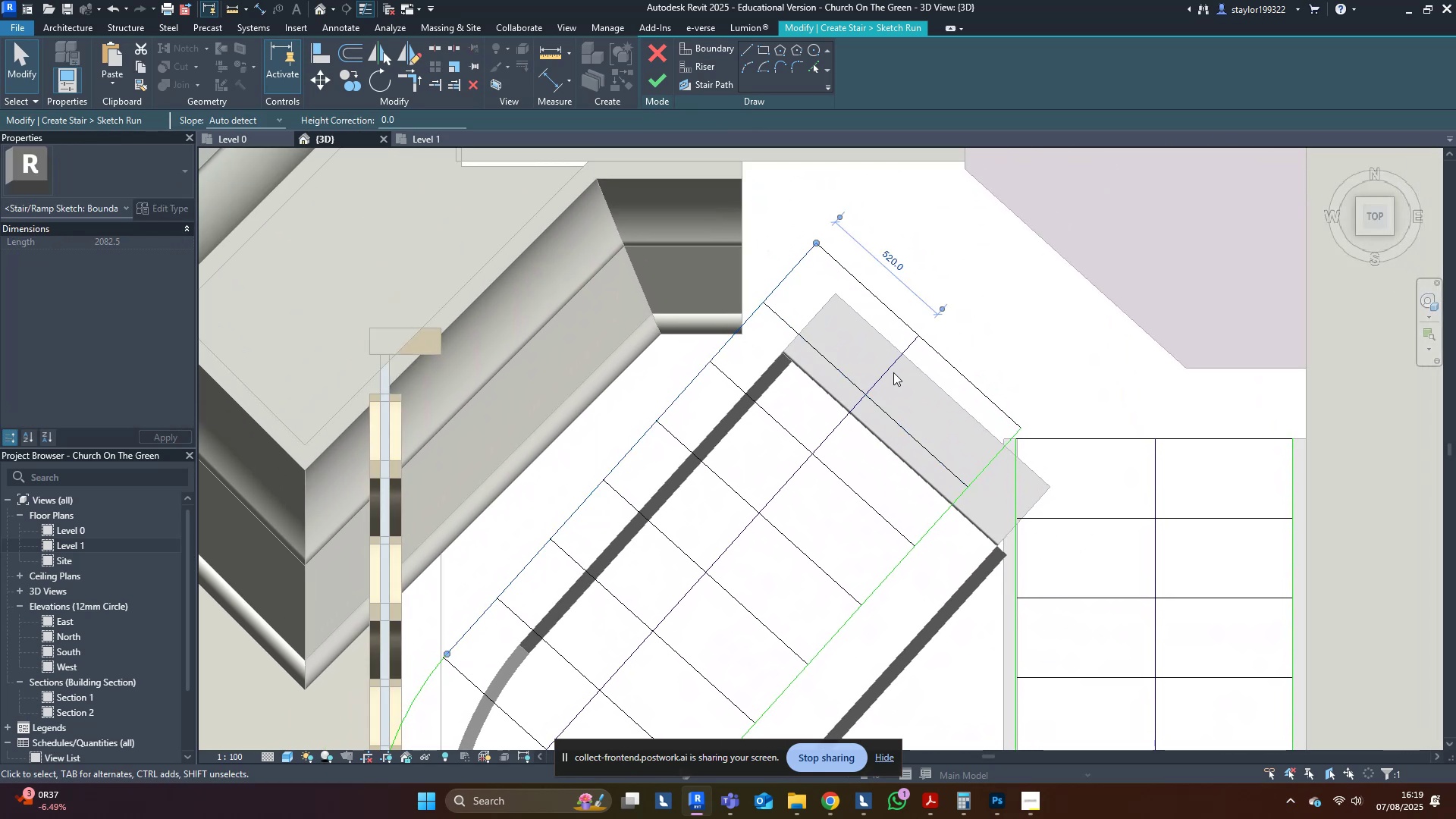 
left_click([1037, 328])
 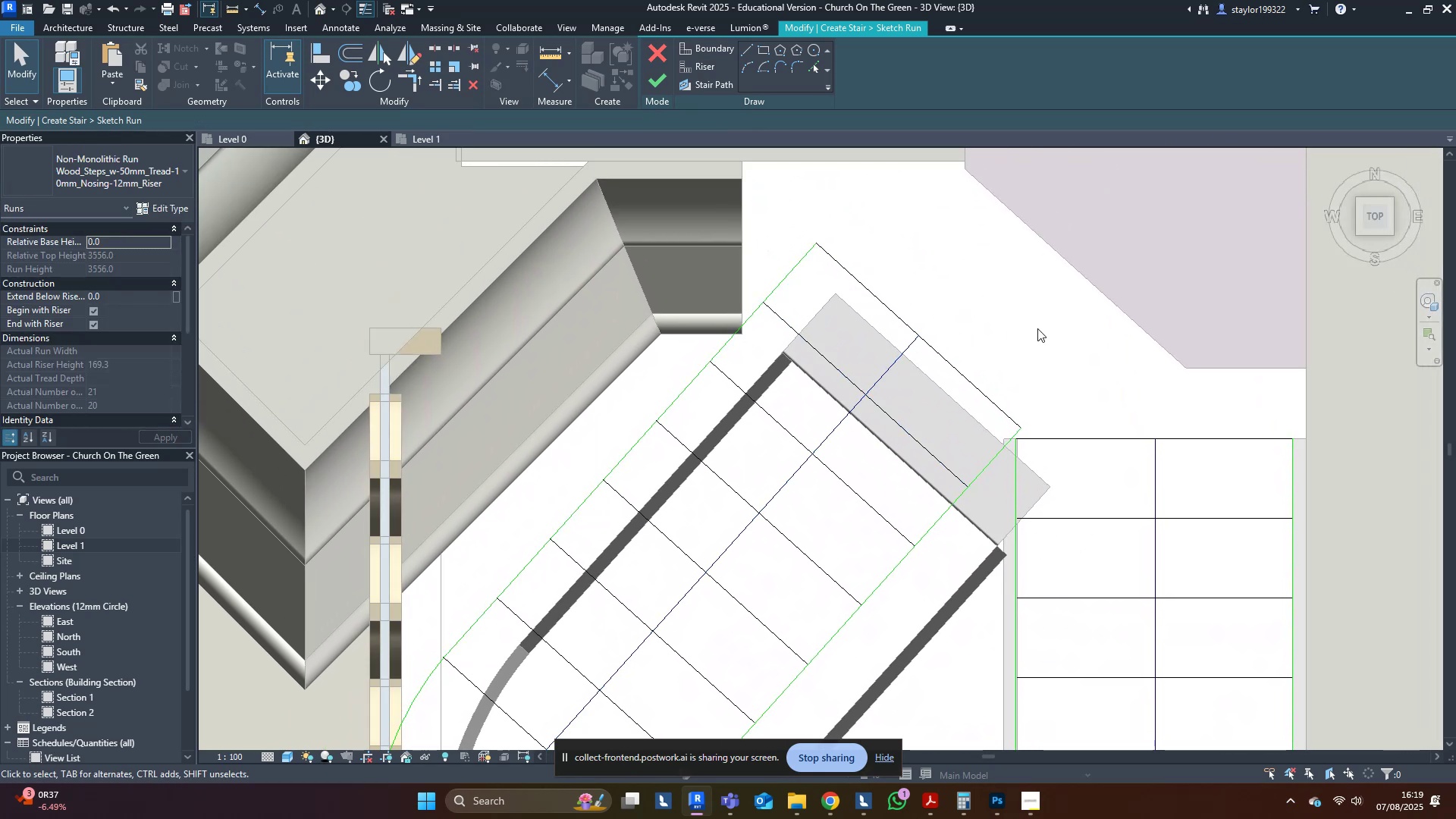 
scroll: coordinate [1028, 334], scroll_direction: down, amount: 3.0
 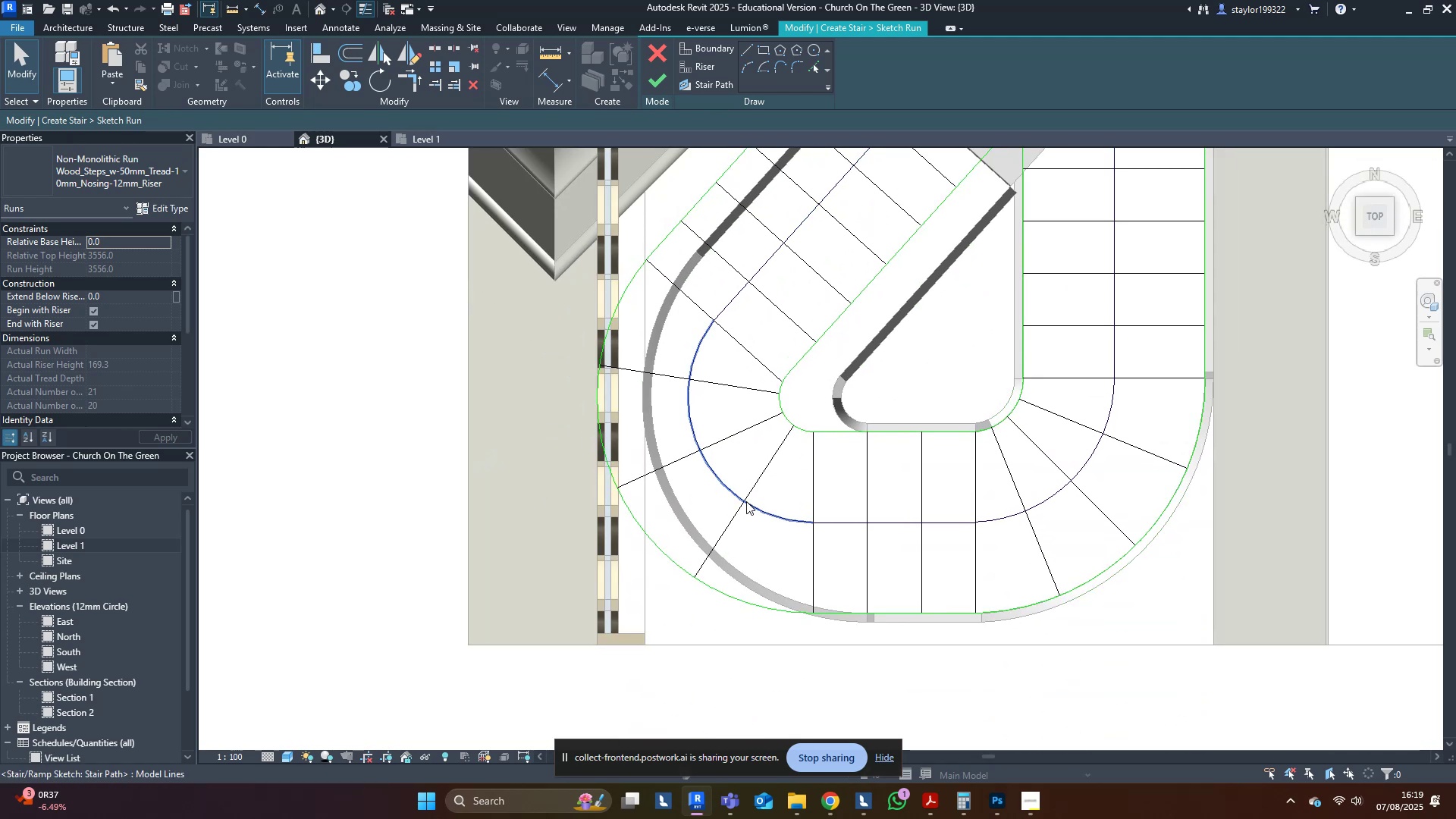 
type(tr)
 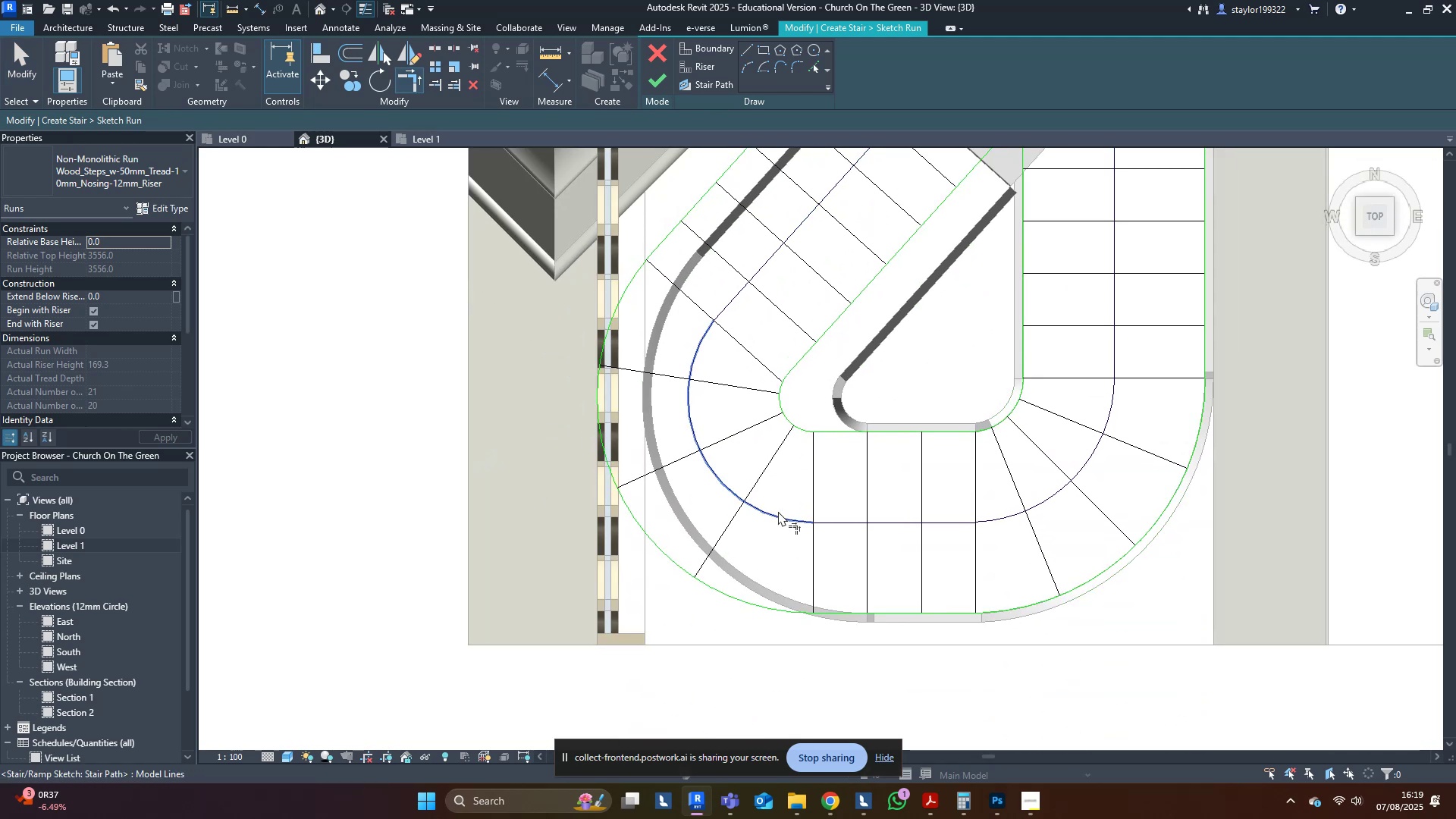 
left_click([778, 511])
 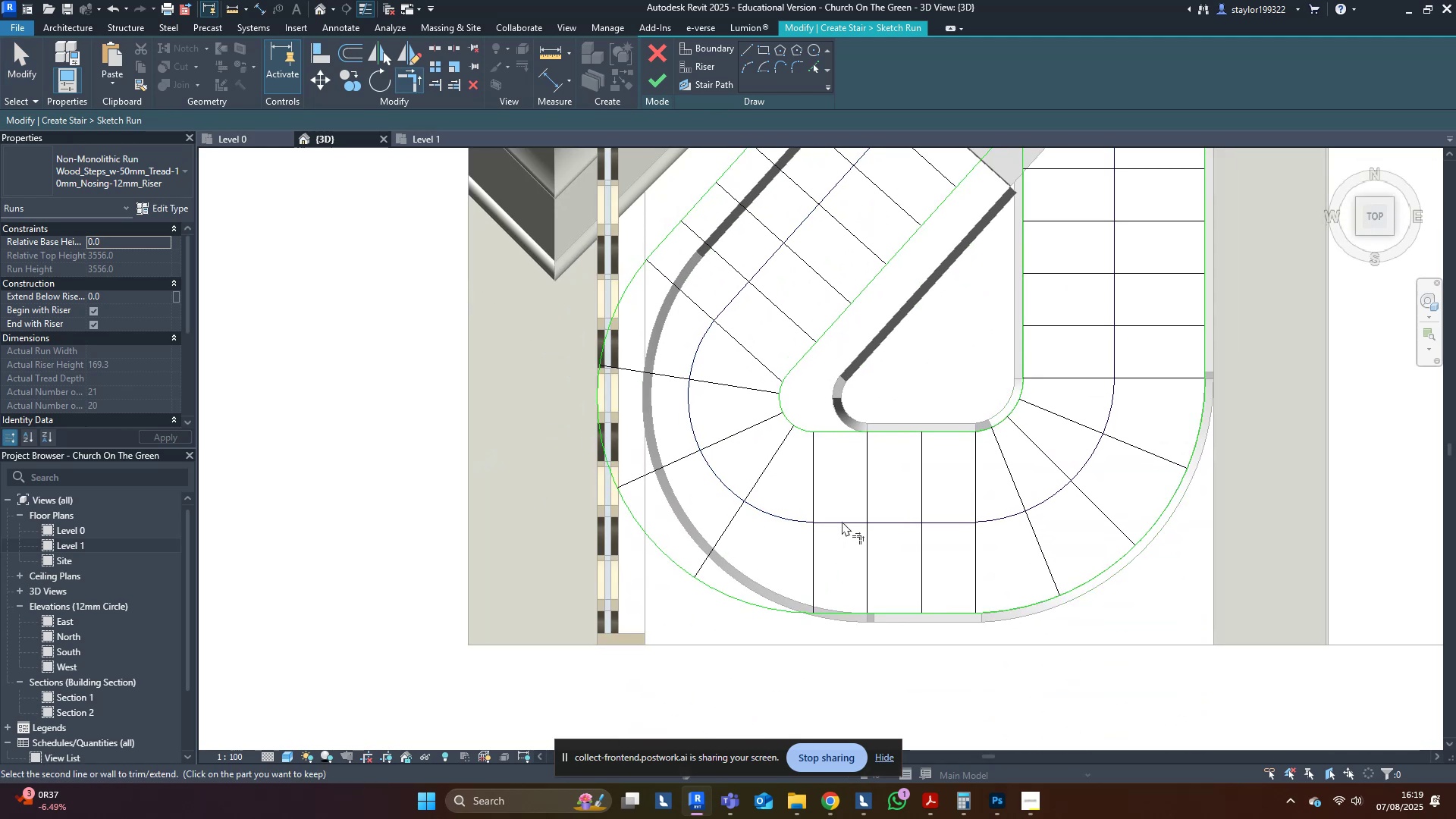 
left_click([842, 521])
 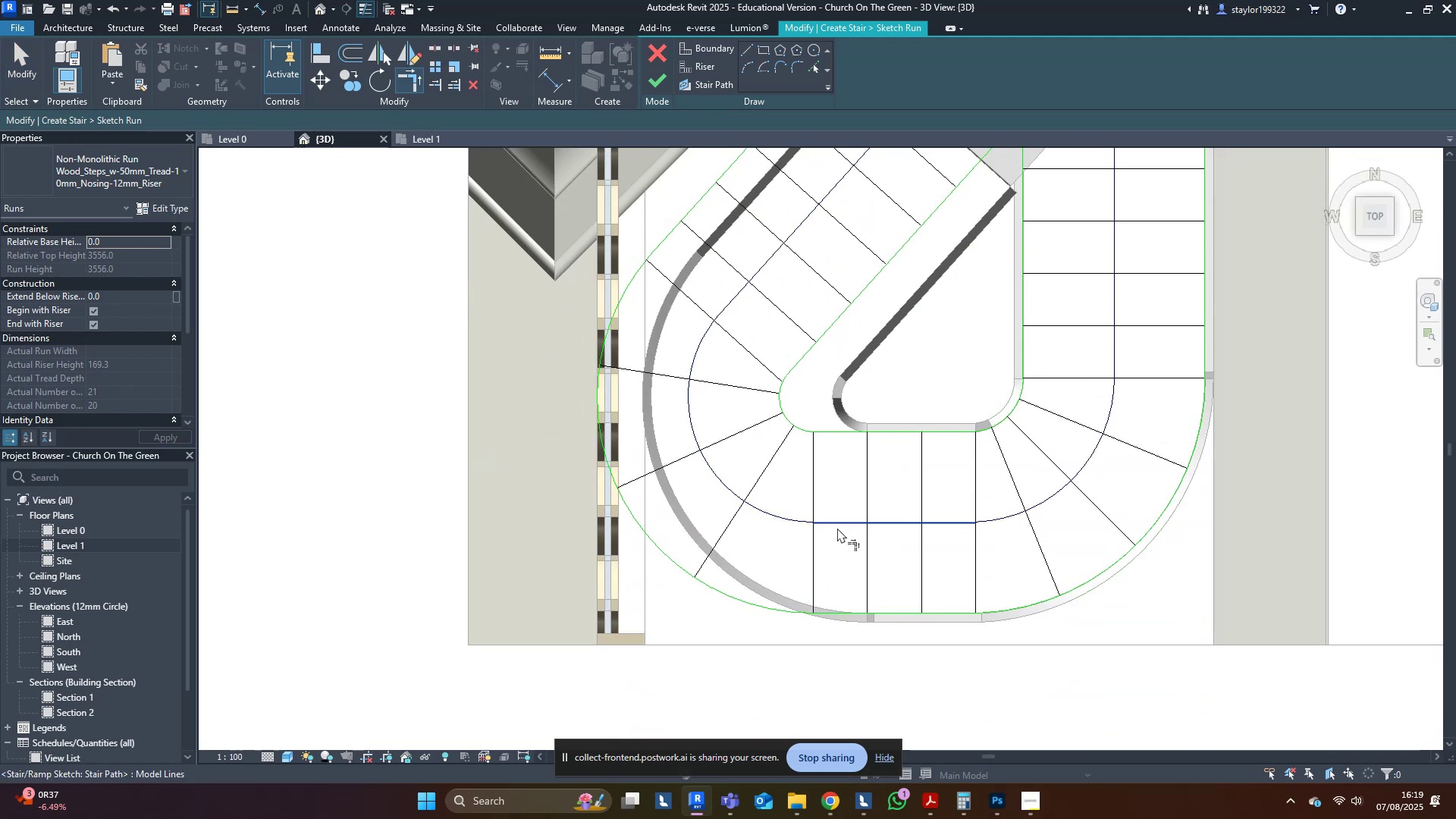 
scroll: coordinate [754, 474], scroll_direction: up, amount: 24.0
 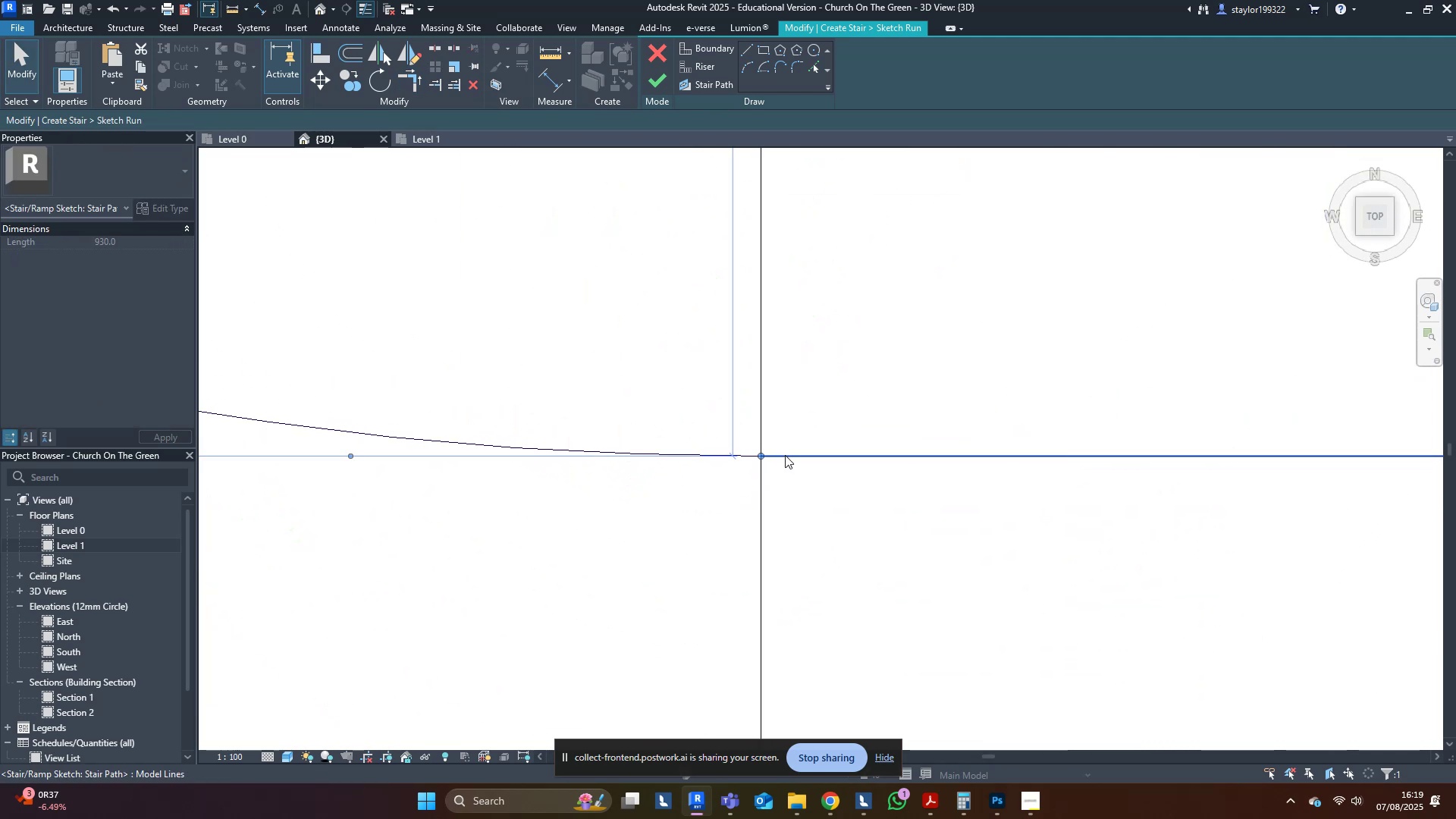 
type(md)
 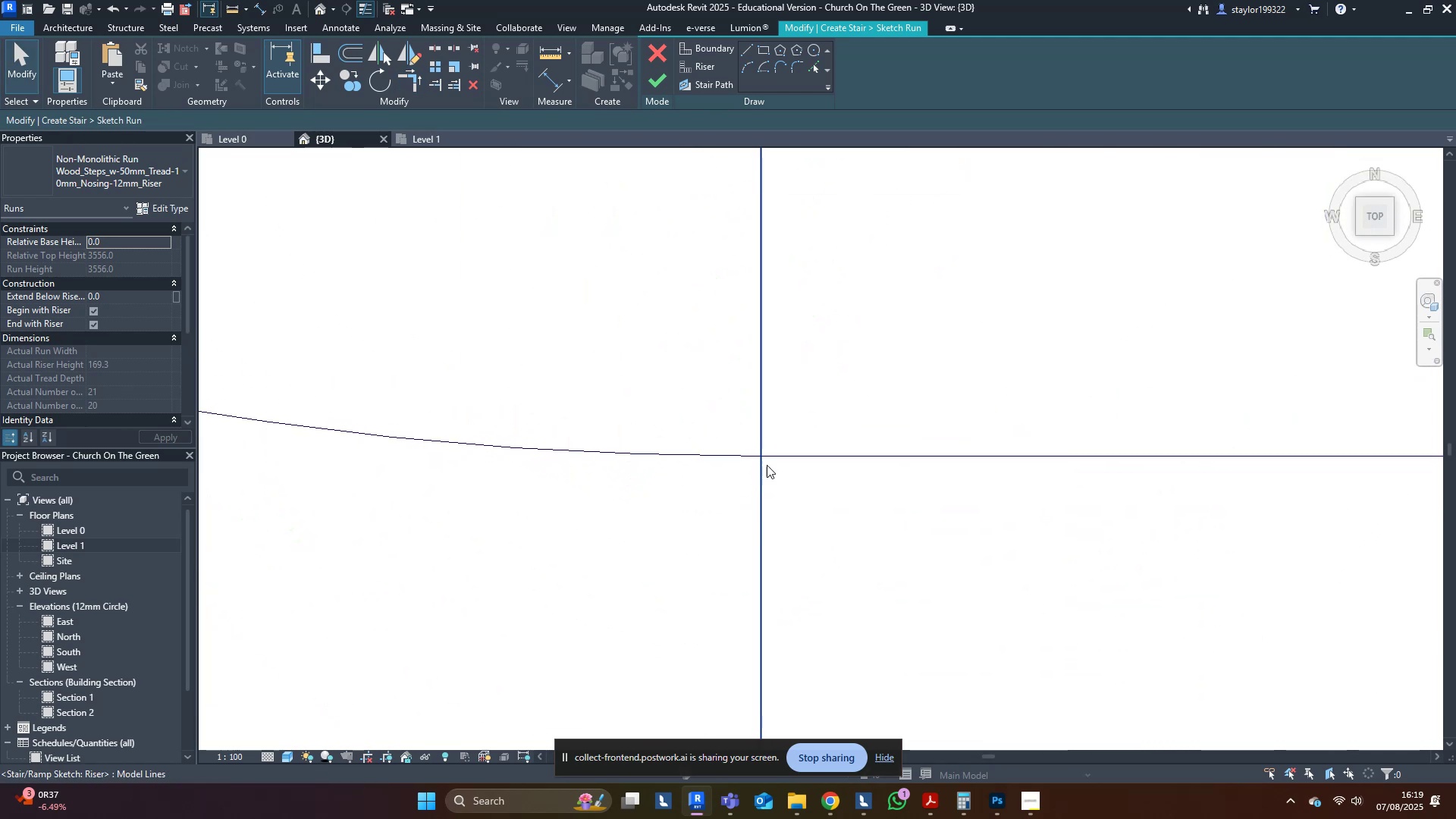 
left_click([785, 455])
 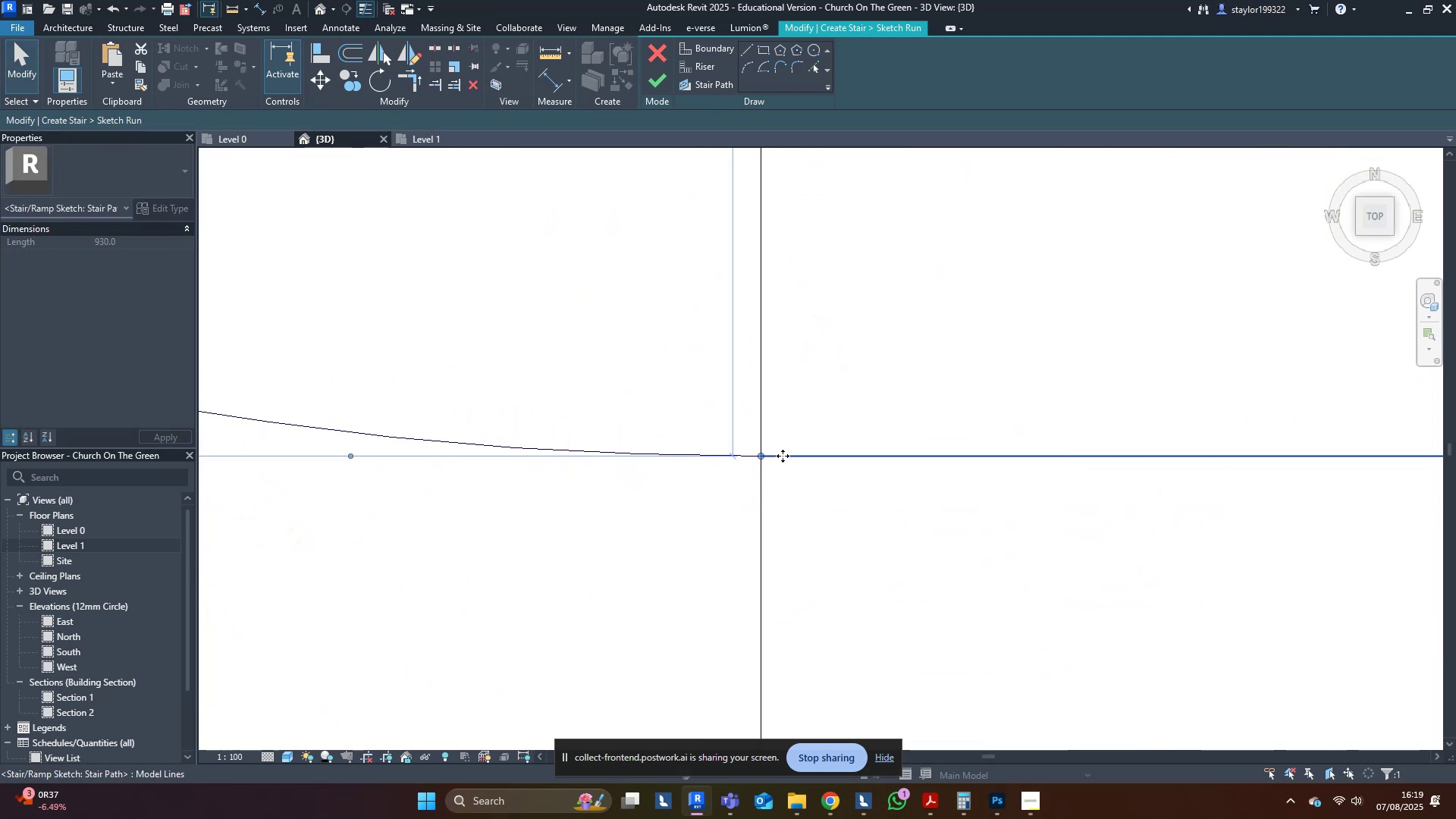 
scroll: coordinate [783, 456], scroll_direction: down, amount: 5.0
 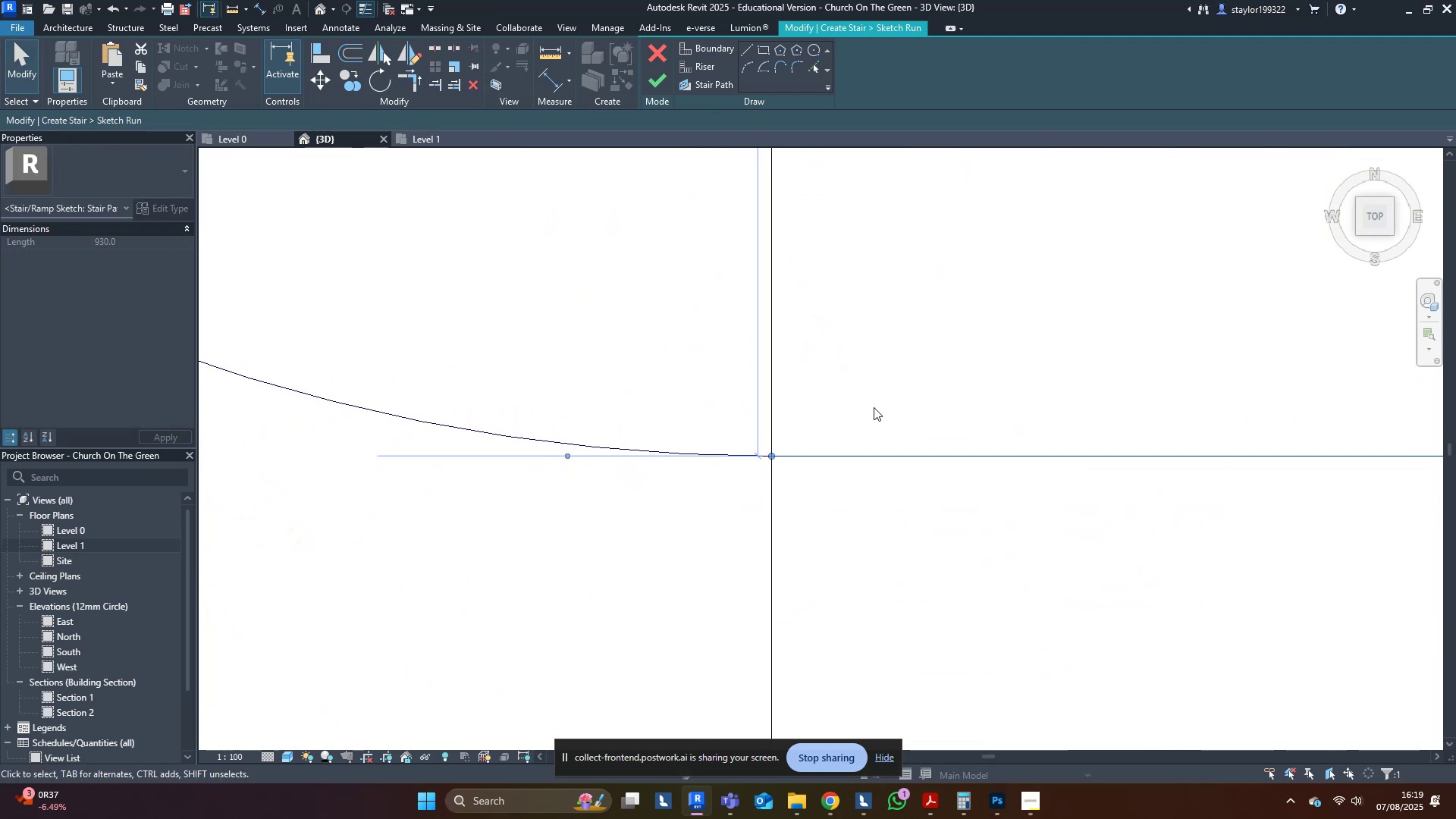 
left_click([899, 390])
 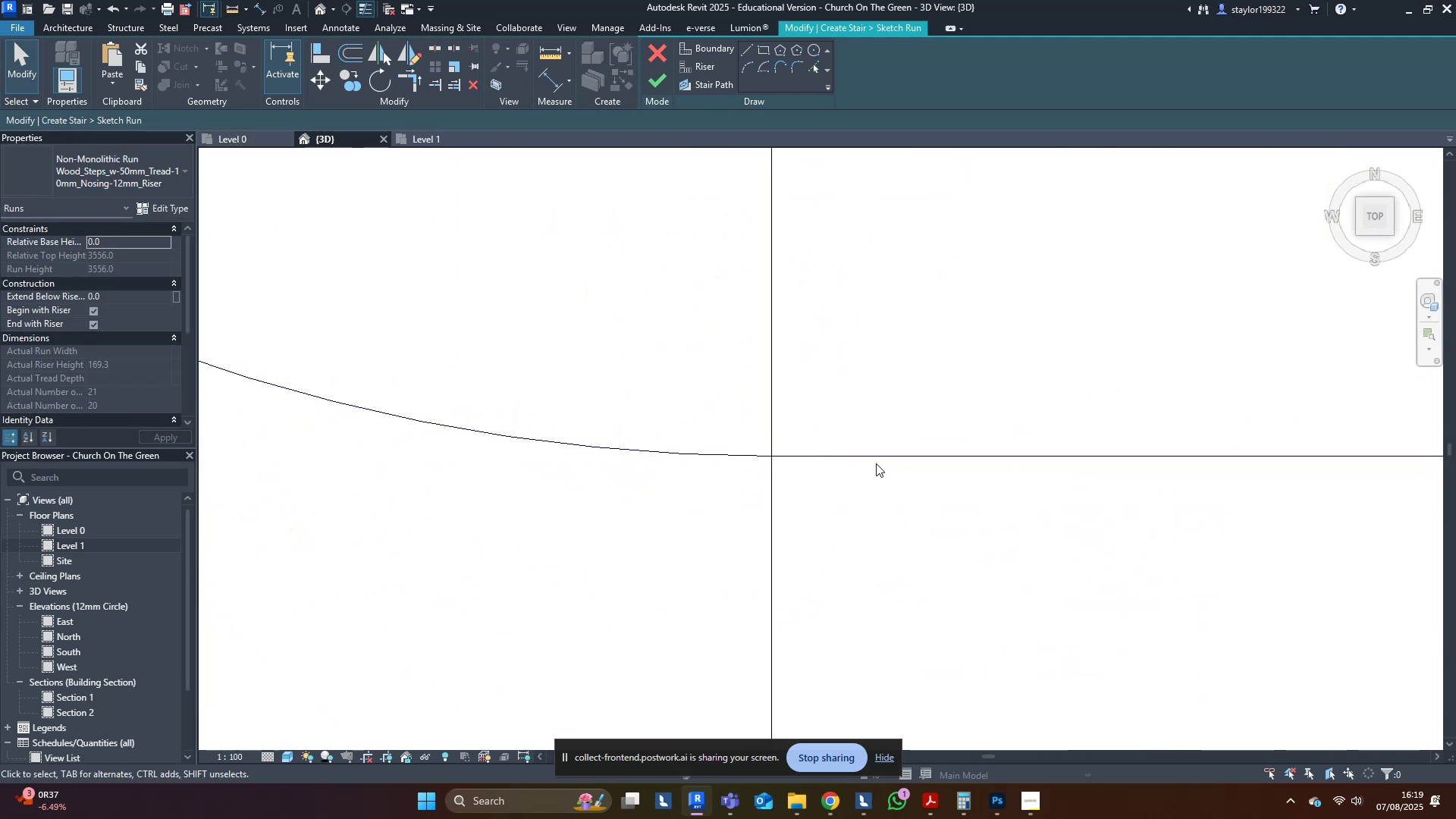 
key(Tab)
 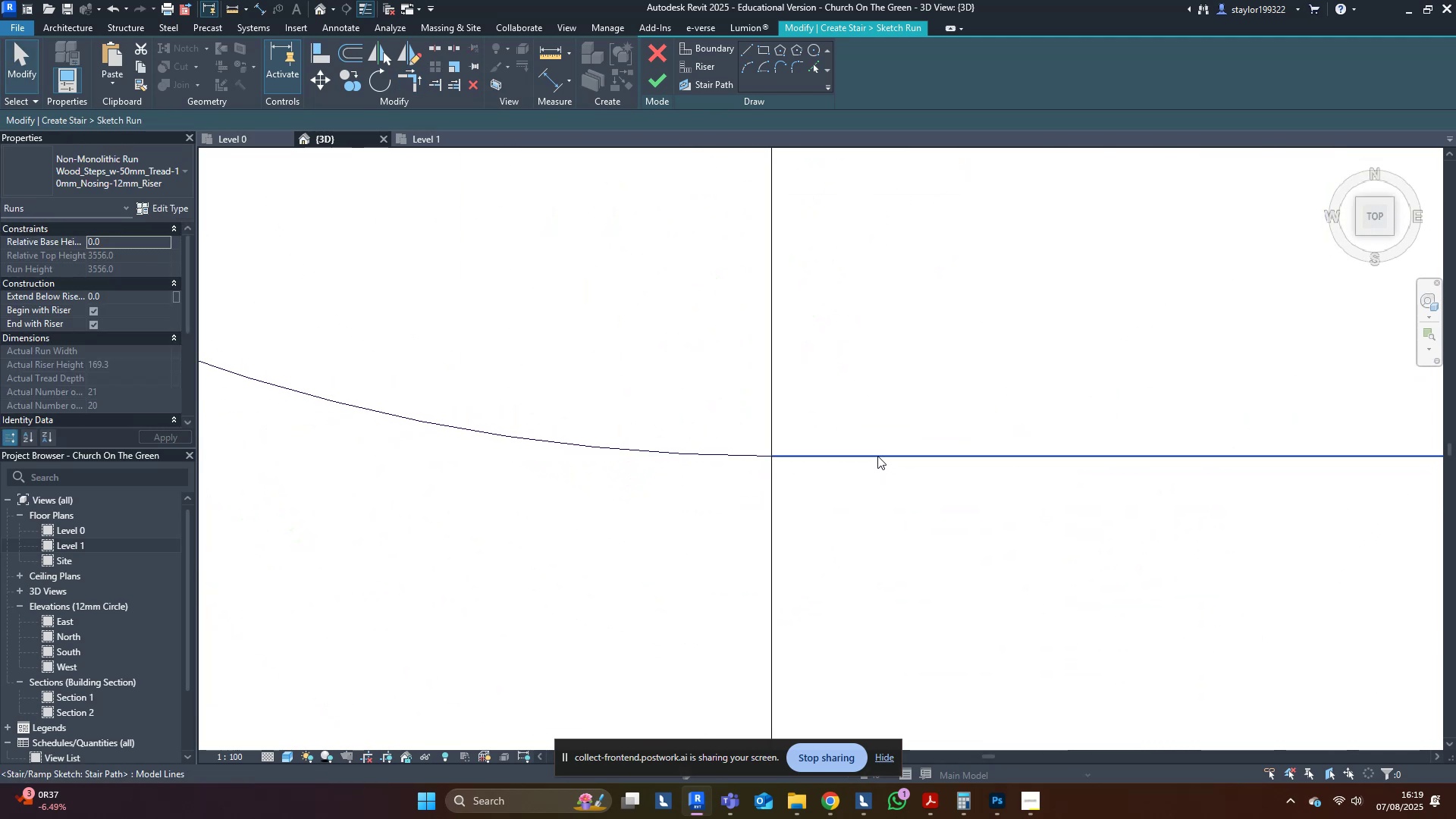 
key(Tab)
 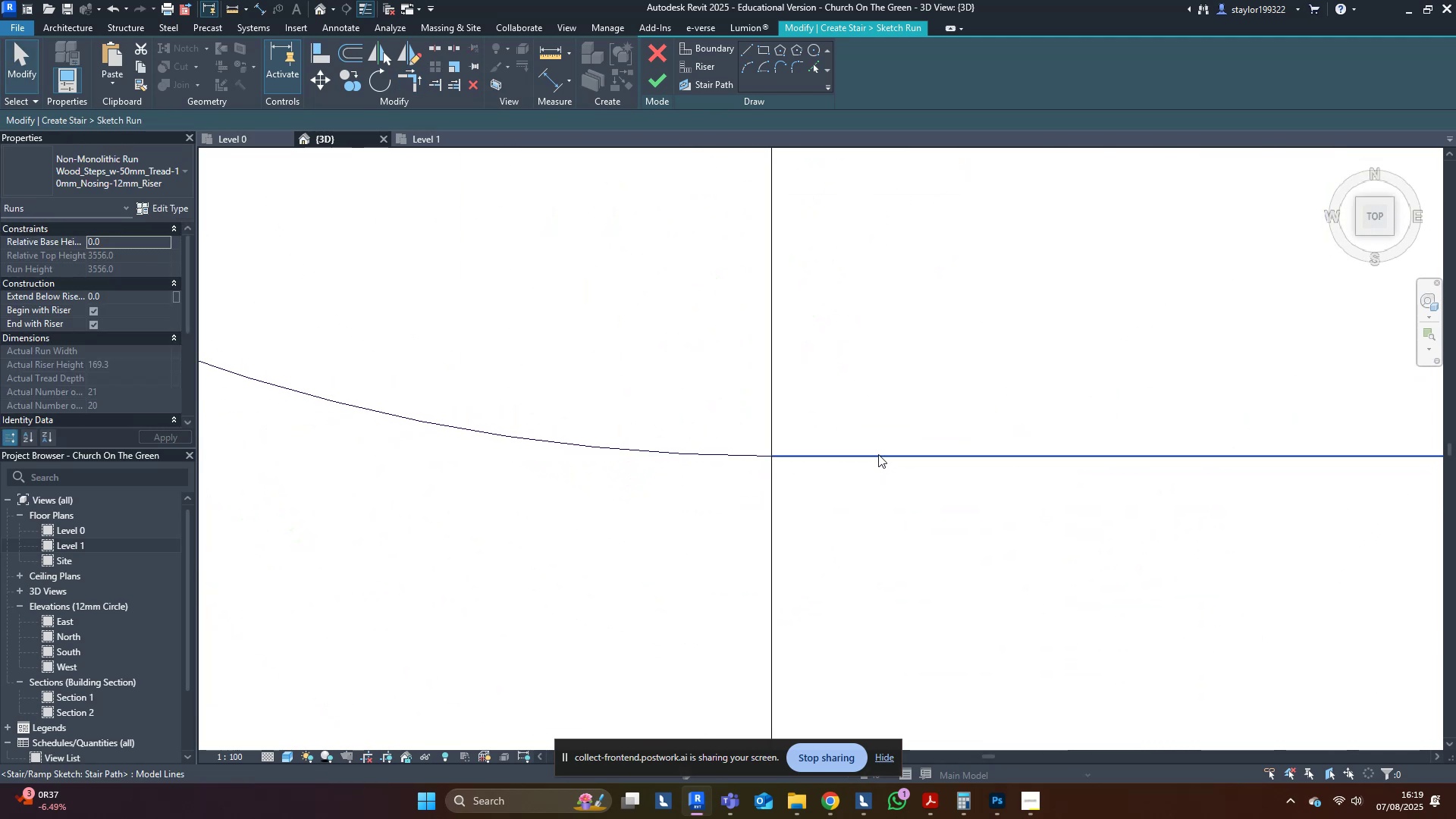 
left_click([878, 454])
 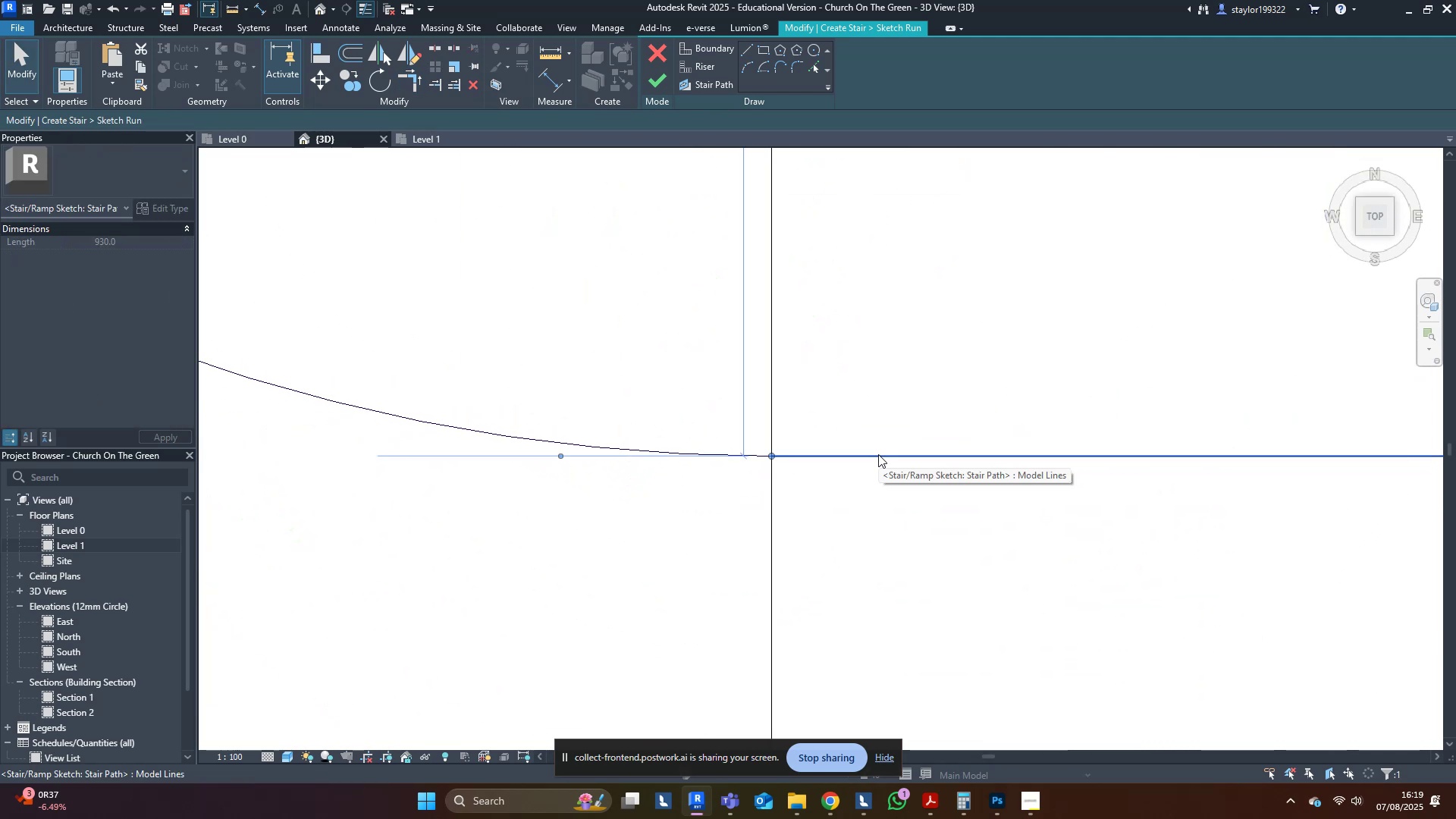 
scroll: coordinate [1002, 481], scroll_direction: down, amount: 19.0
 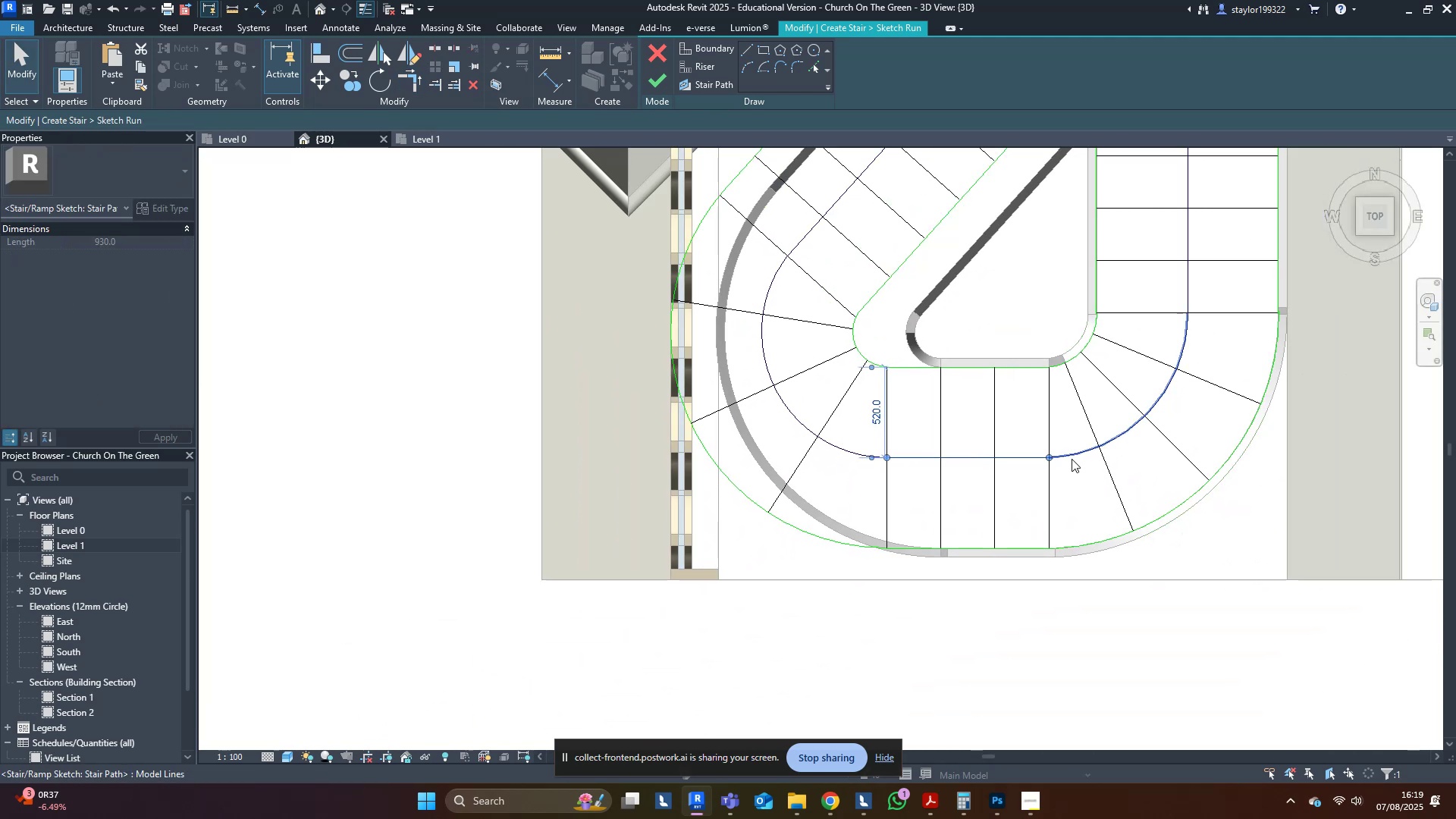 
left_click([1072, 505])
 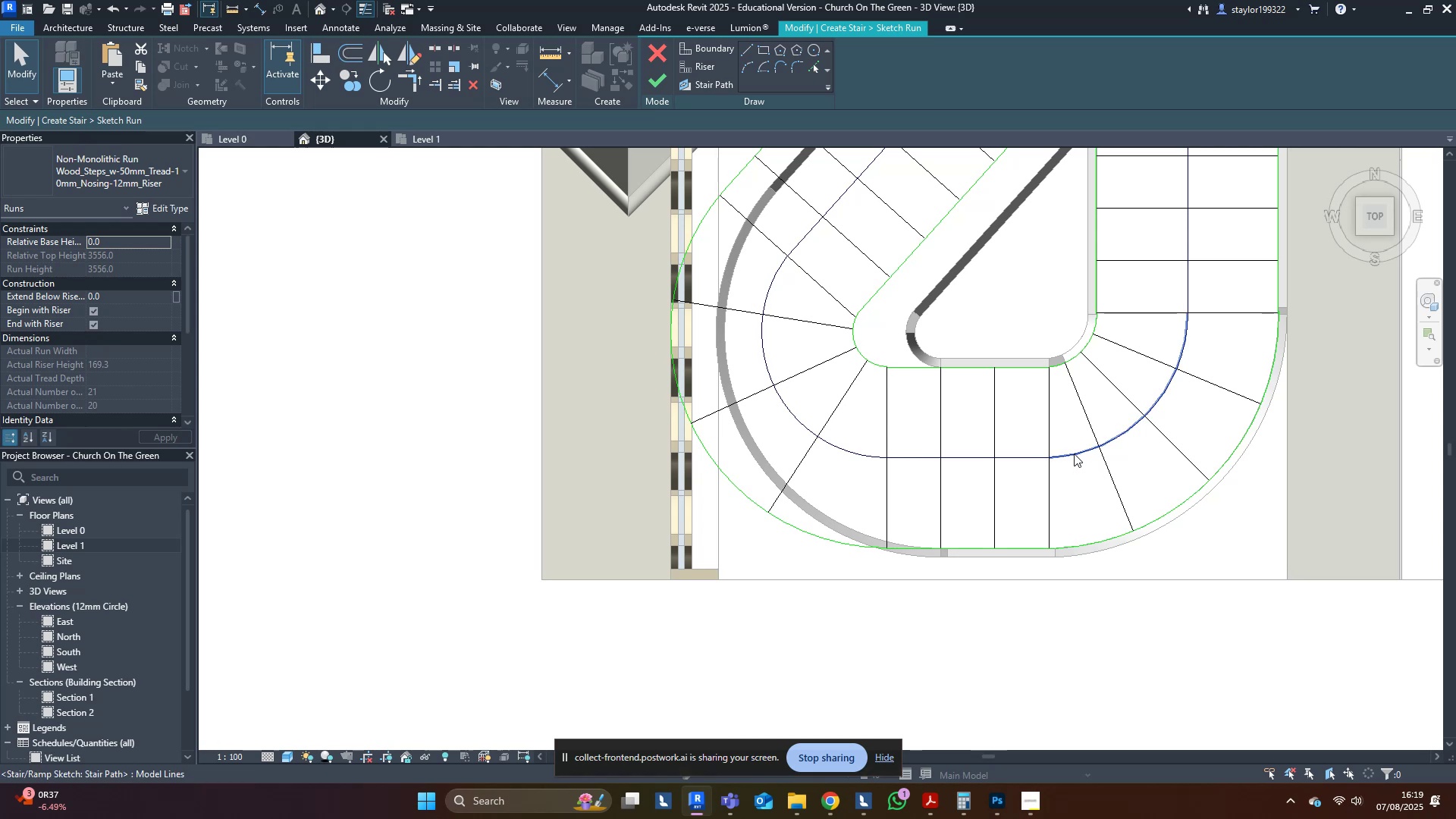 
key(Tab)
 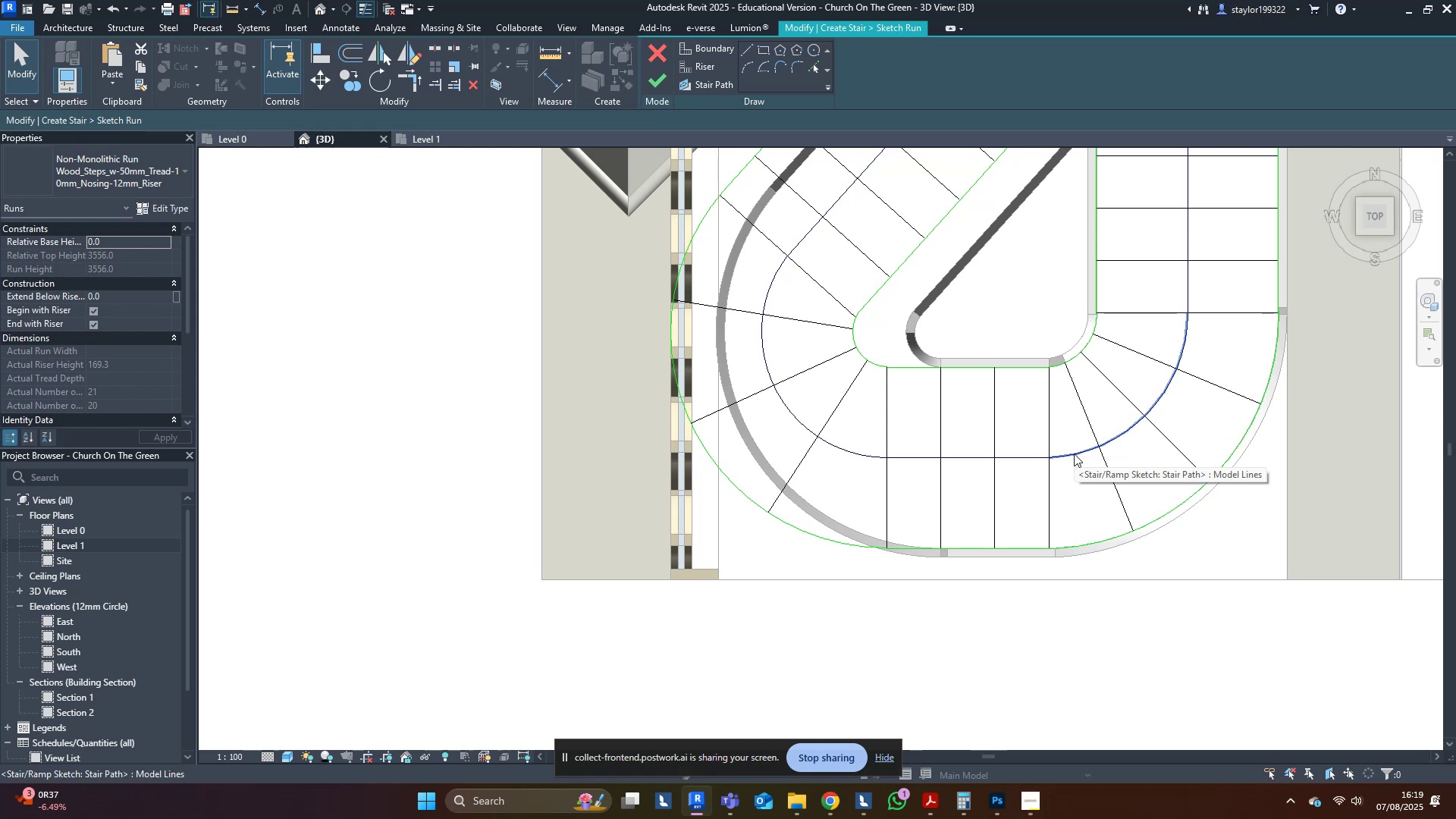 
left_click([1074, 453])
 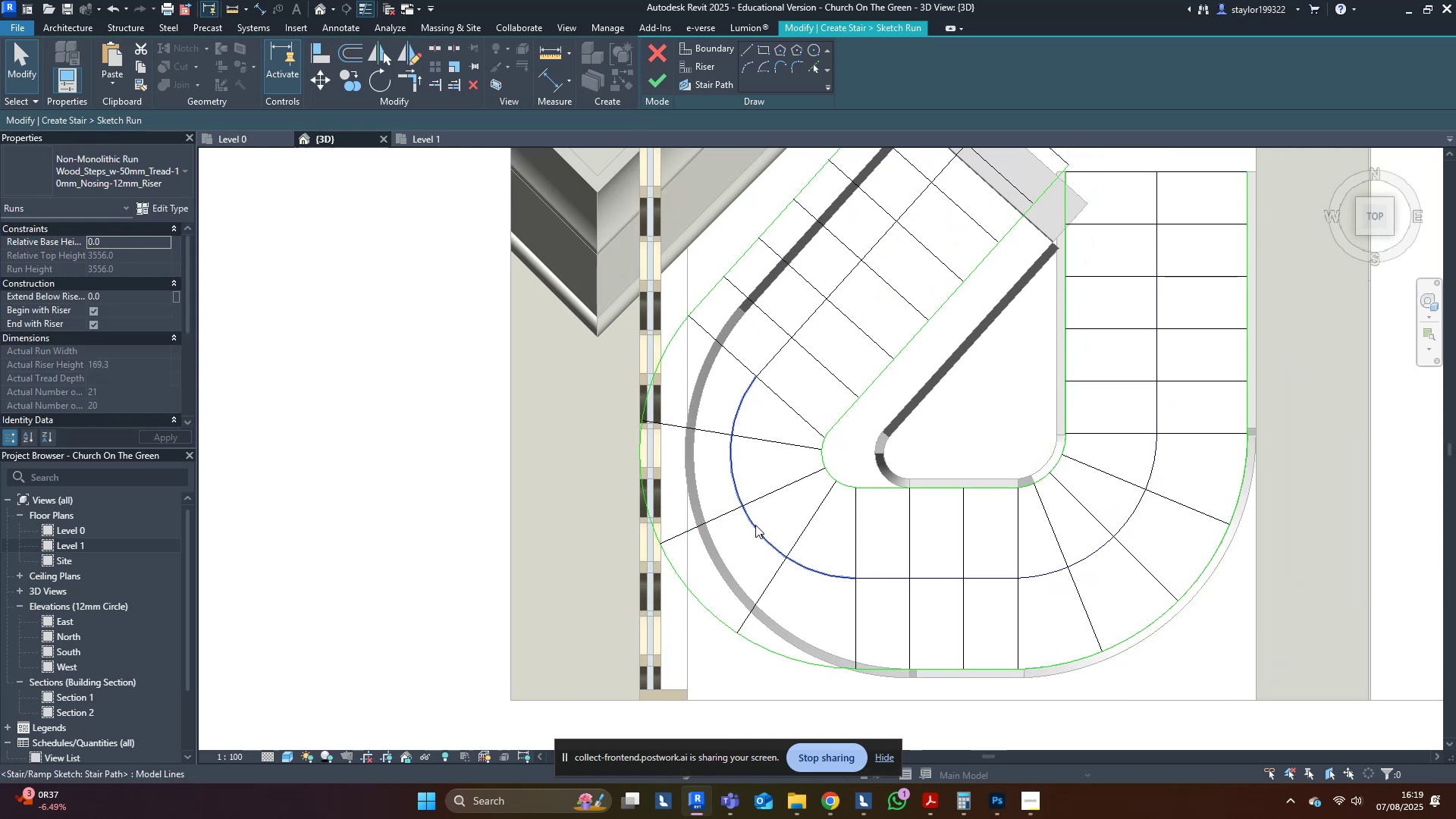 
wait(5.02)
 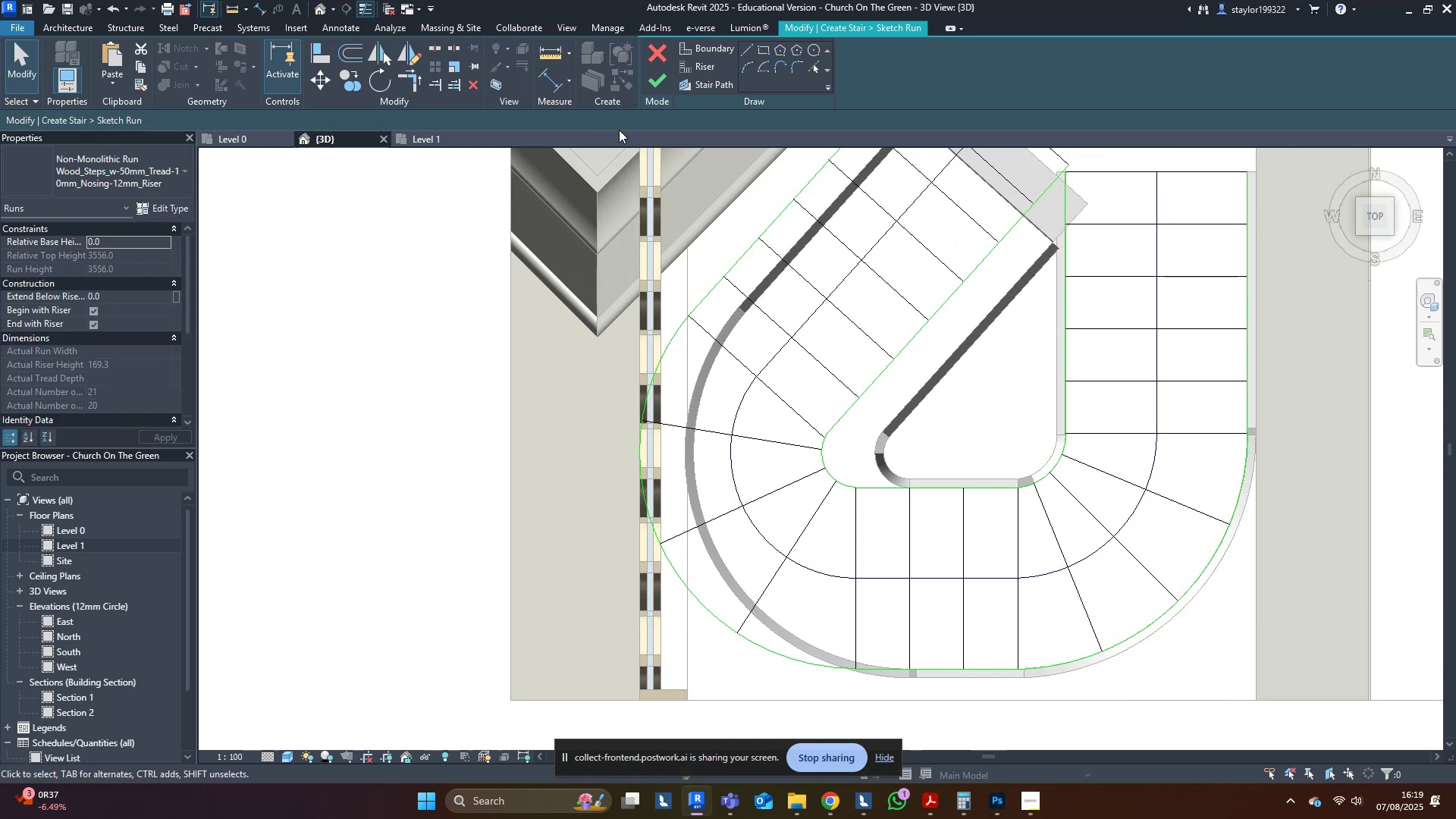 
left_click([659, 79])
 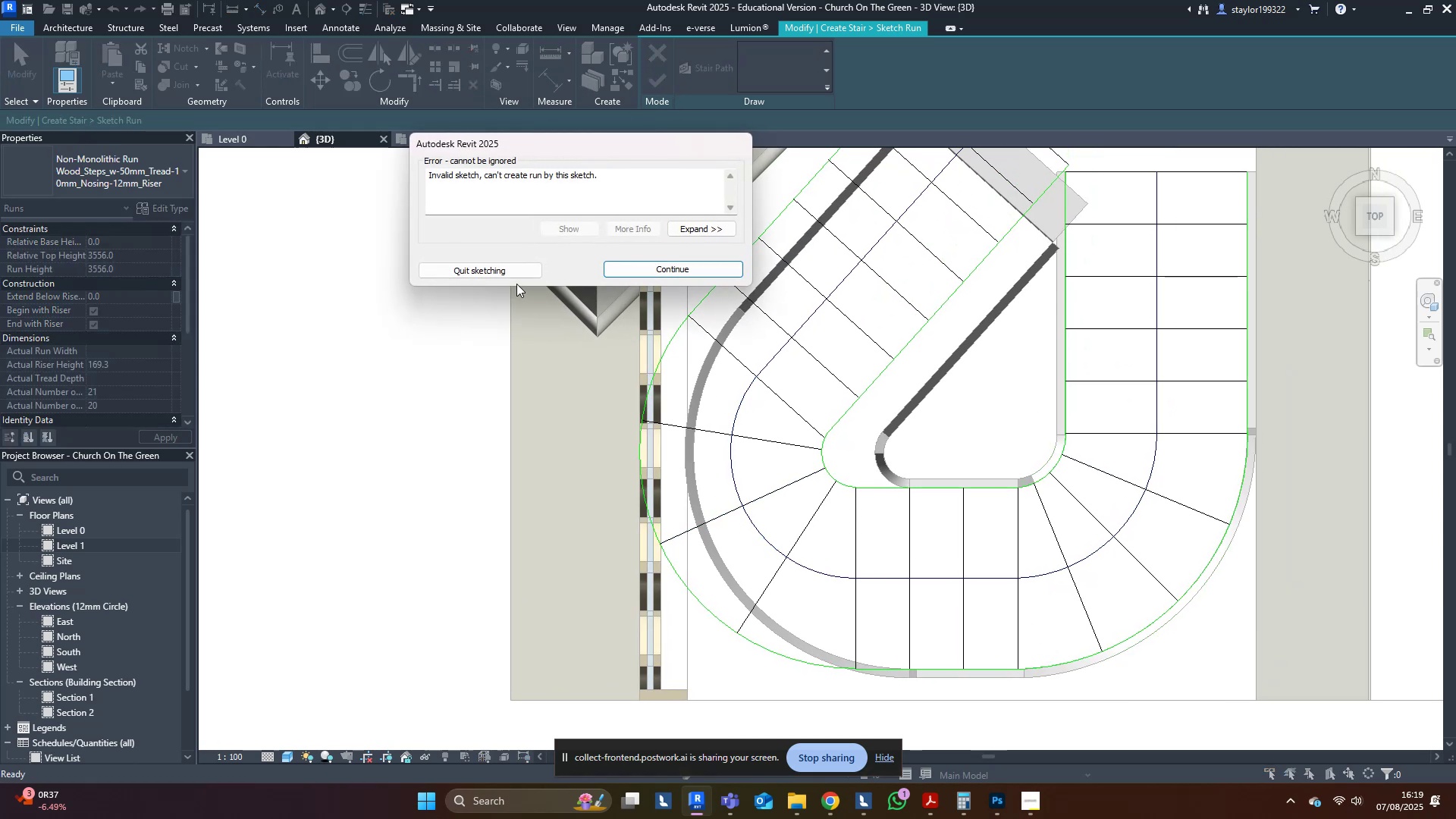 
left_click([516, 271])
 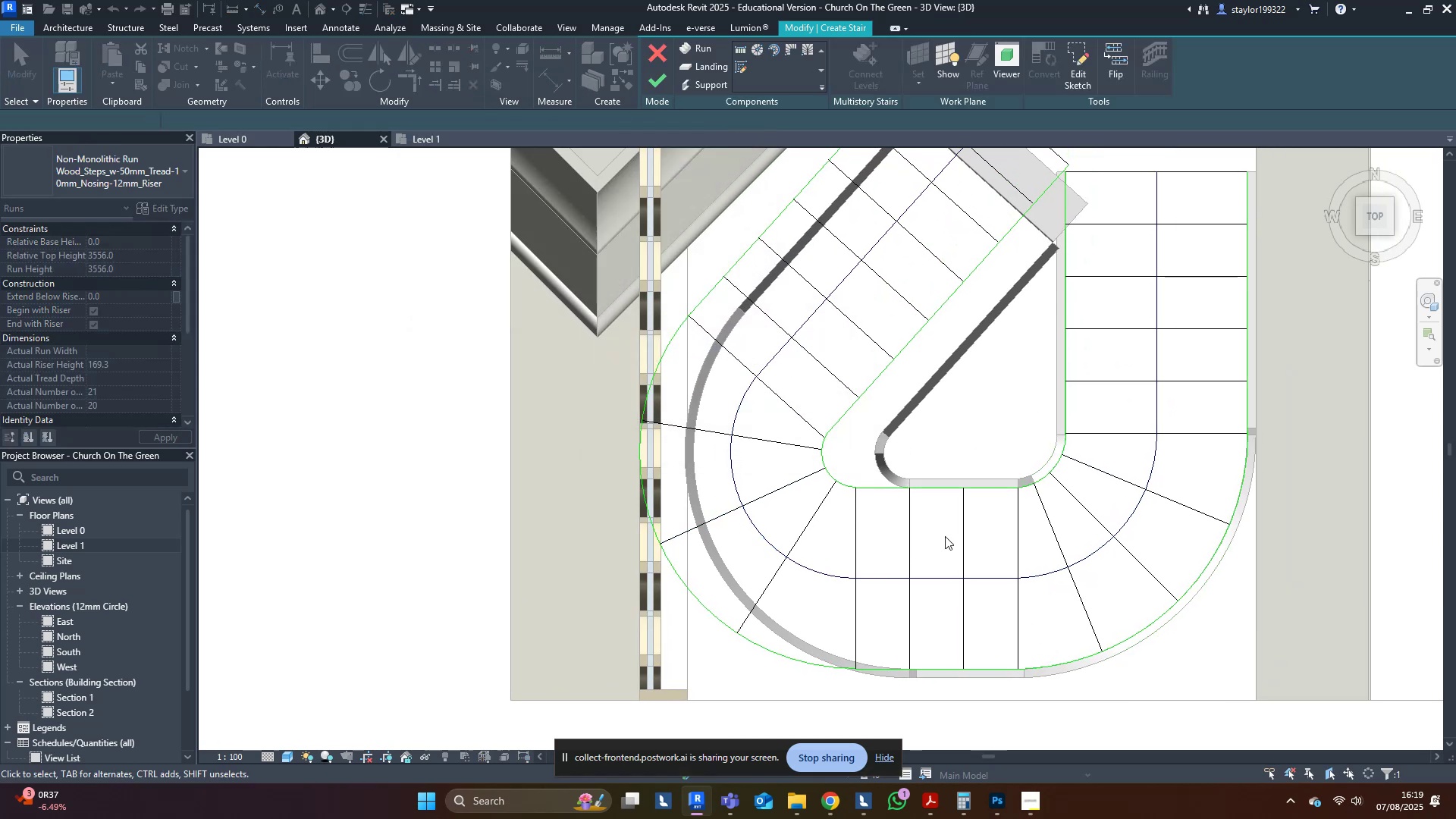 
scroll: coordinate [903, 554], scroll_direction: down, amount: 4.0
 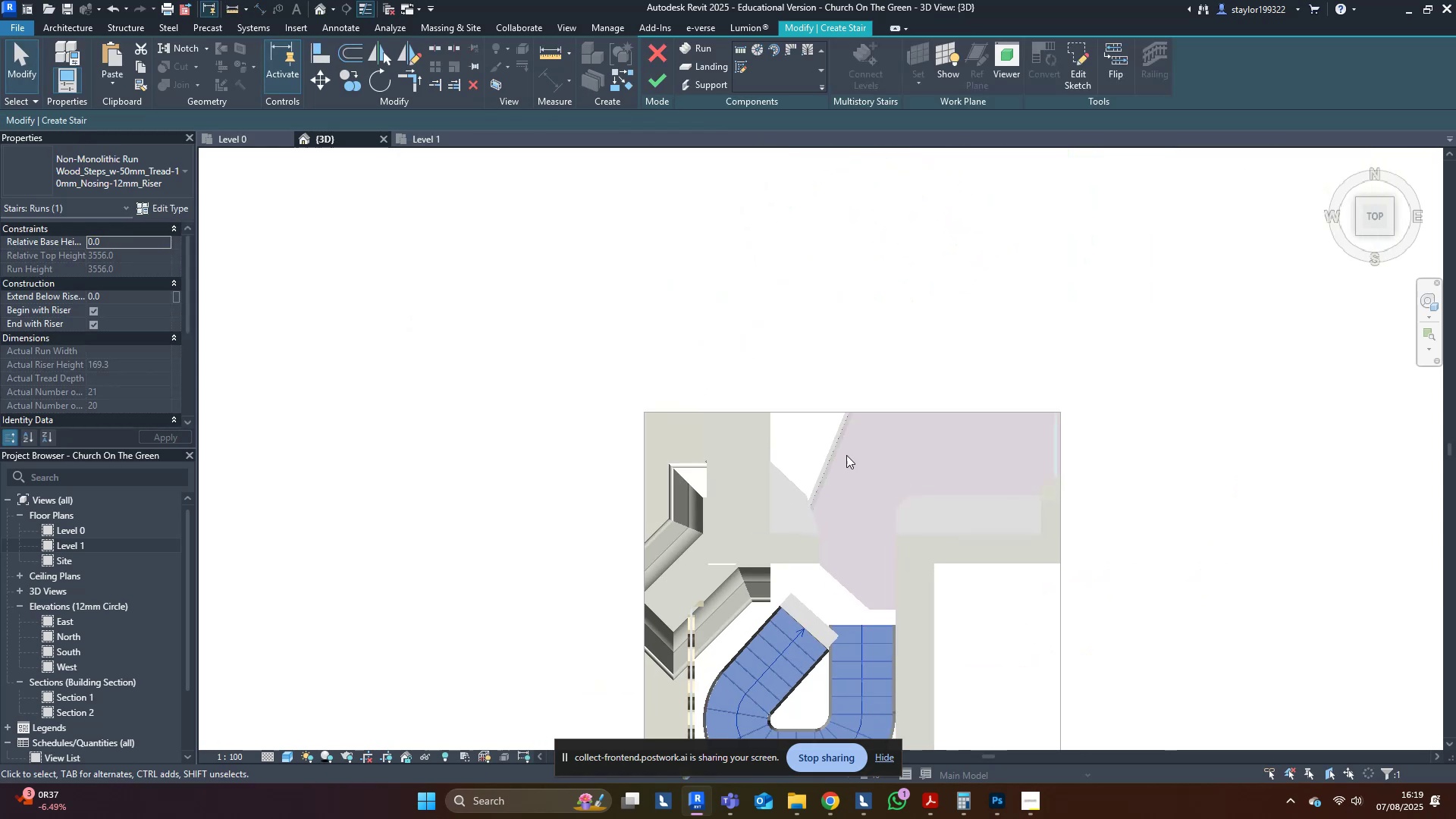 
key(Escape)
 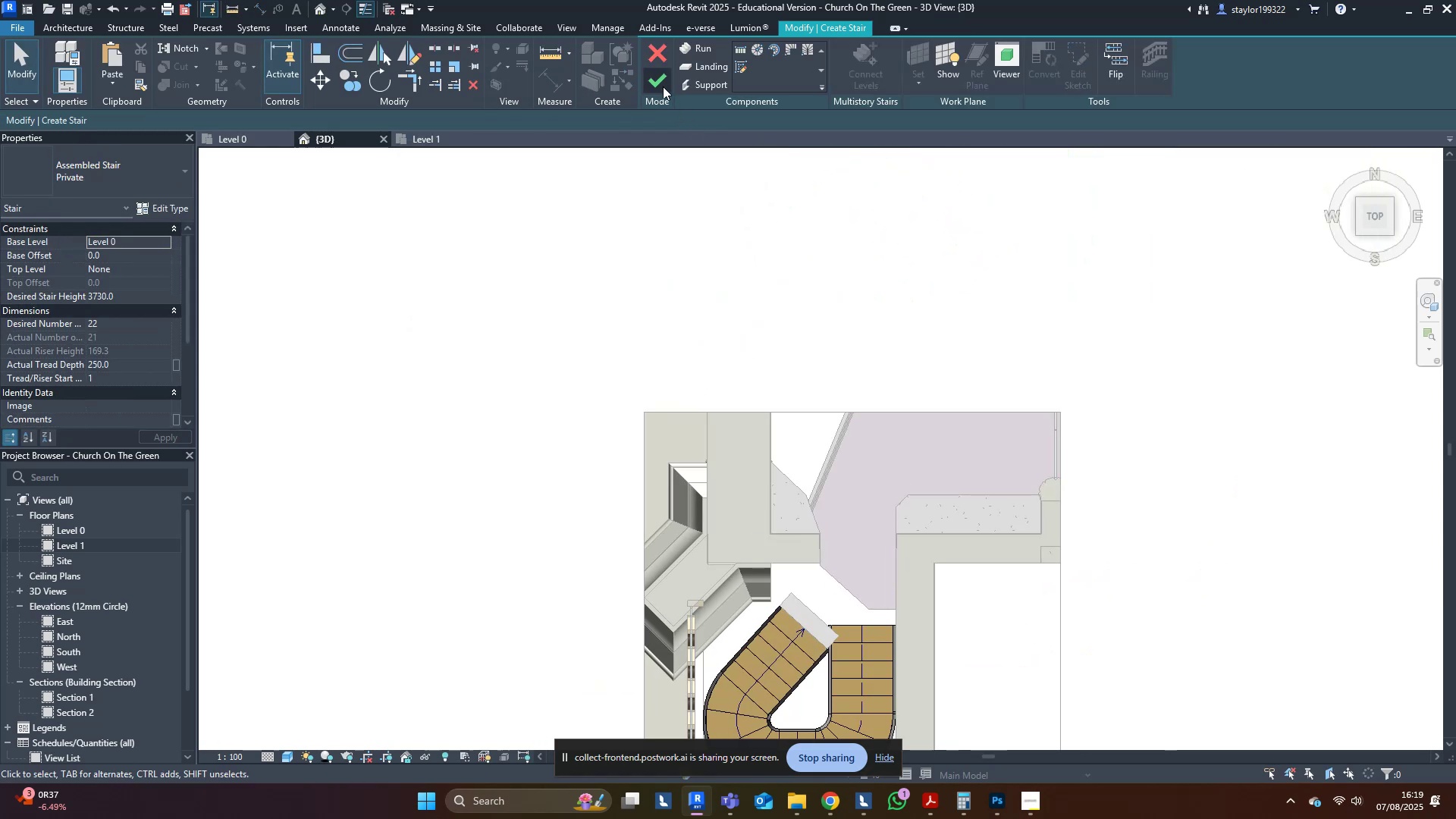 
left_click([660, 84])
 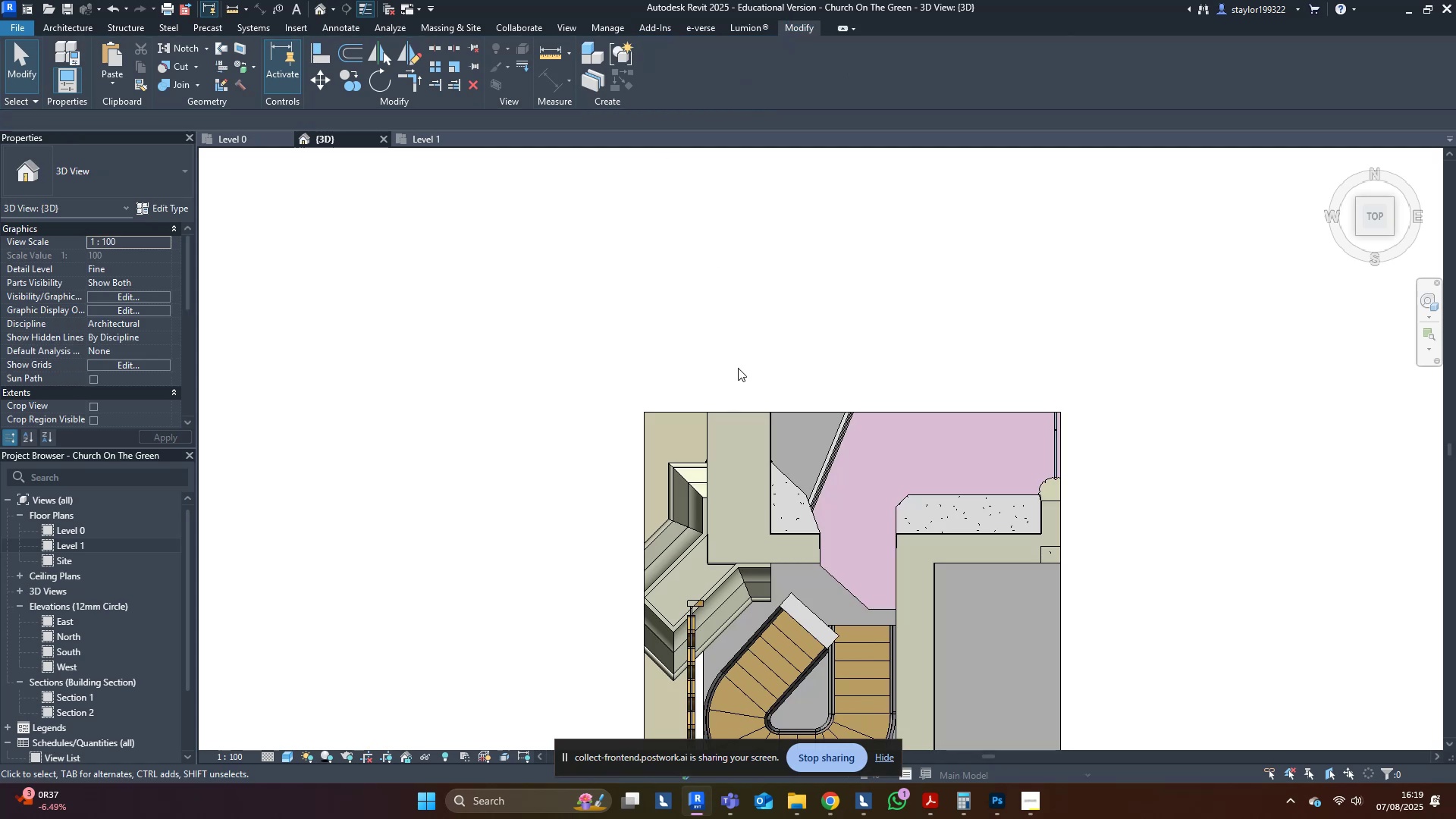 
hold_key(key=ControlLeft, duration=0.37)
 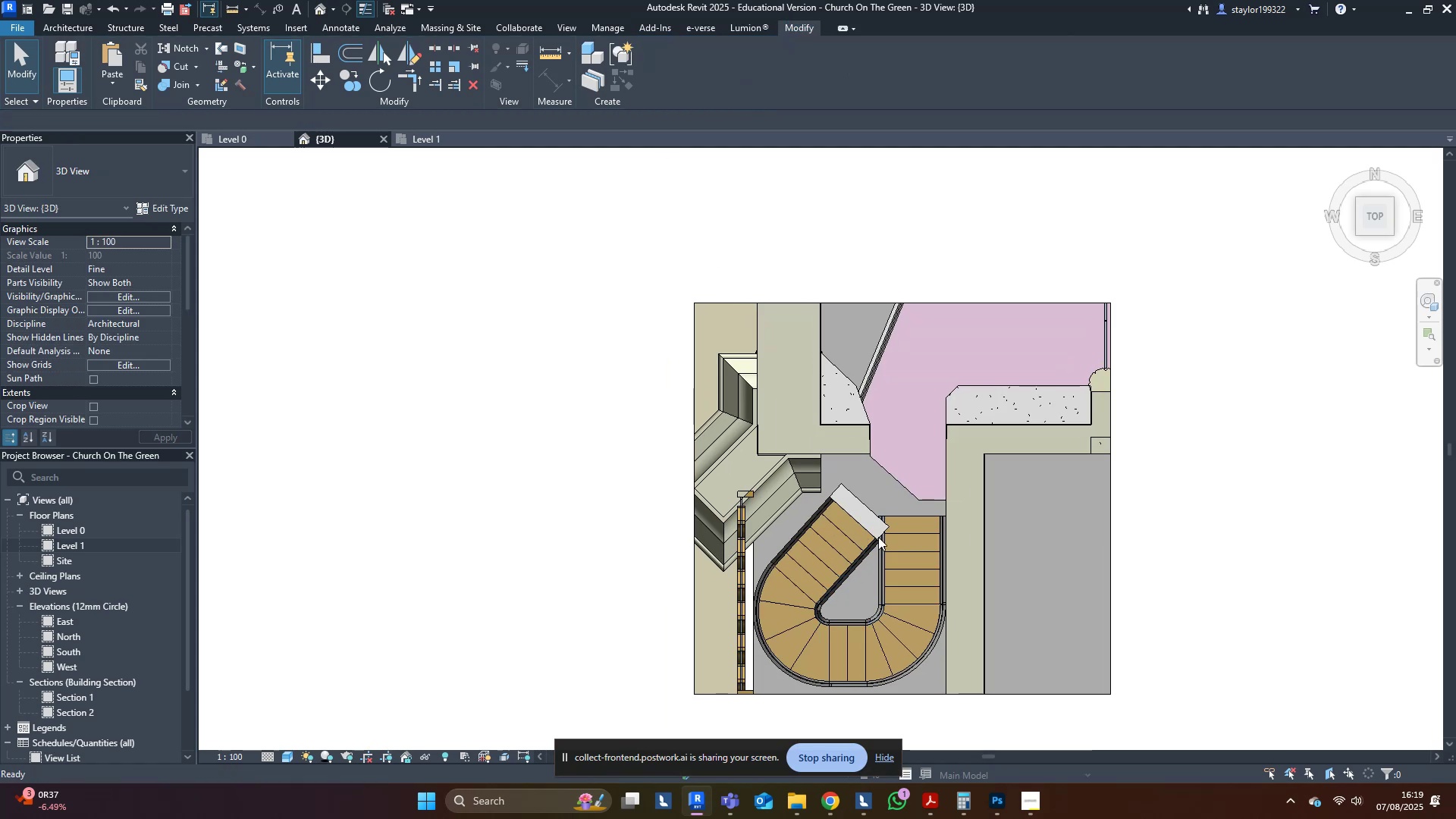 